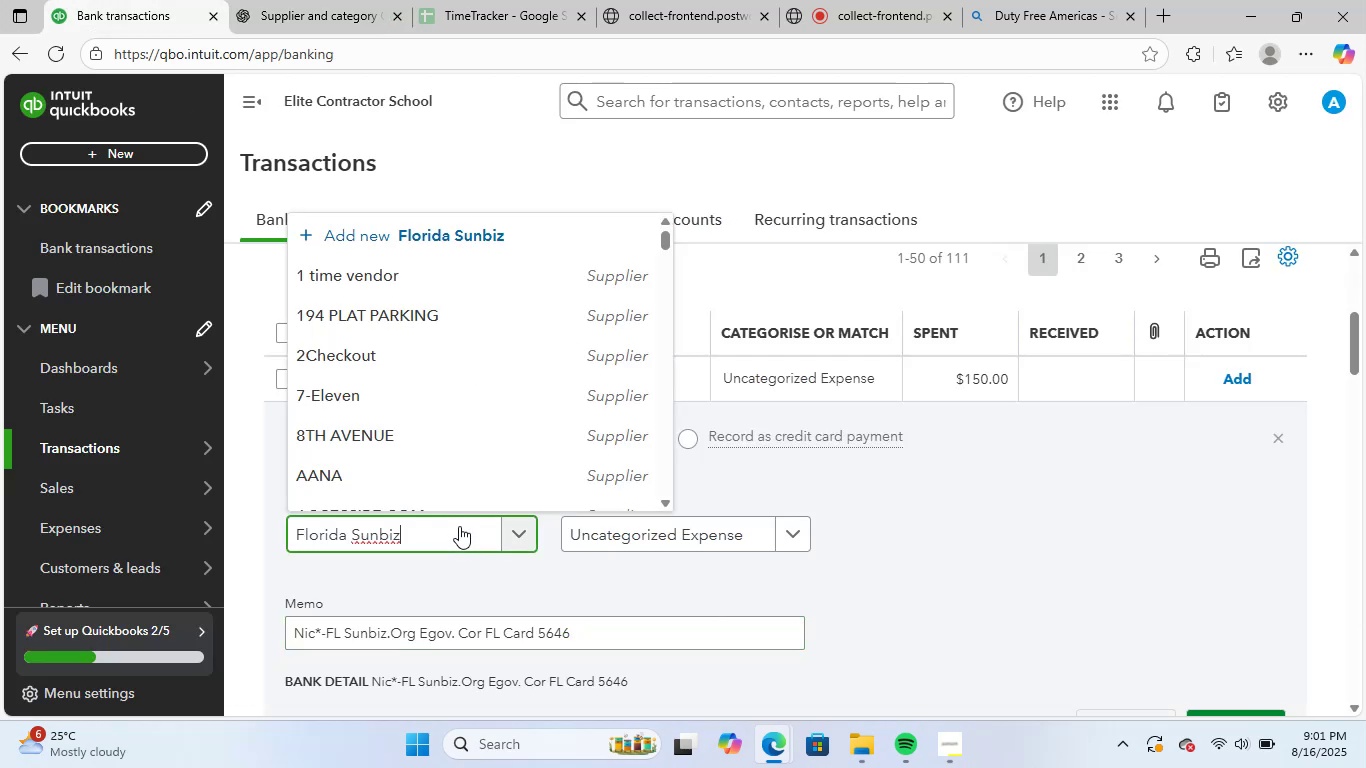 
mouse_move([441, 485])
 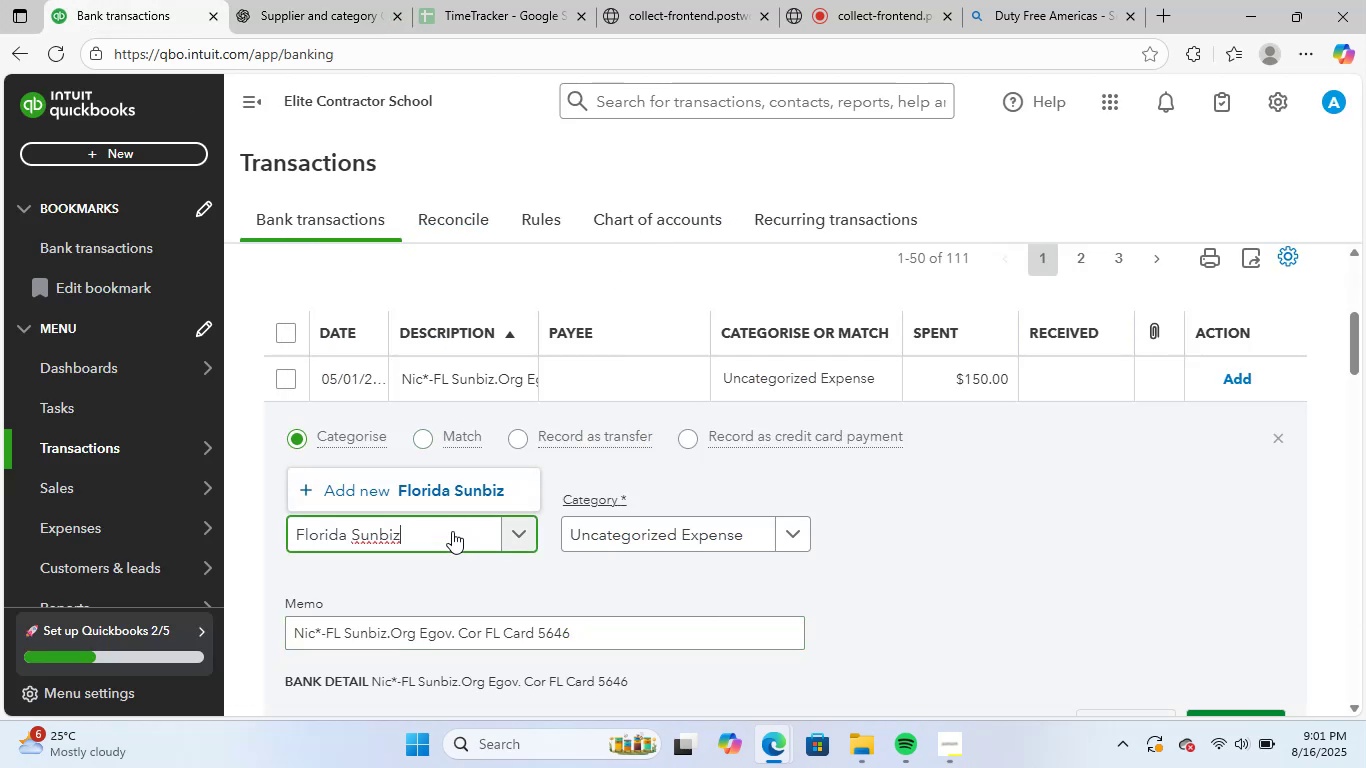 
left_click([458, 495])
 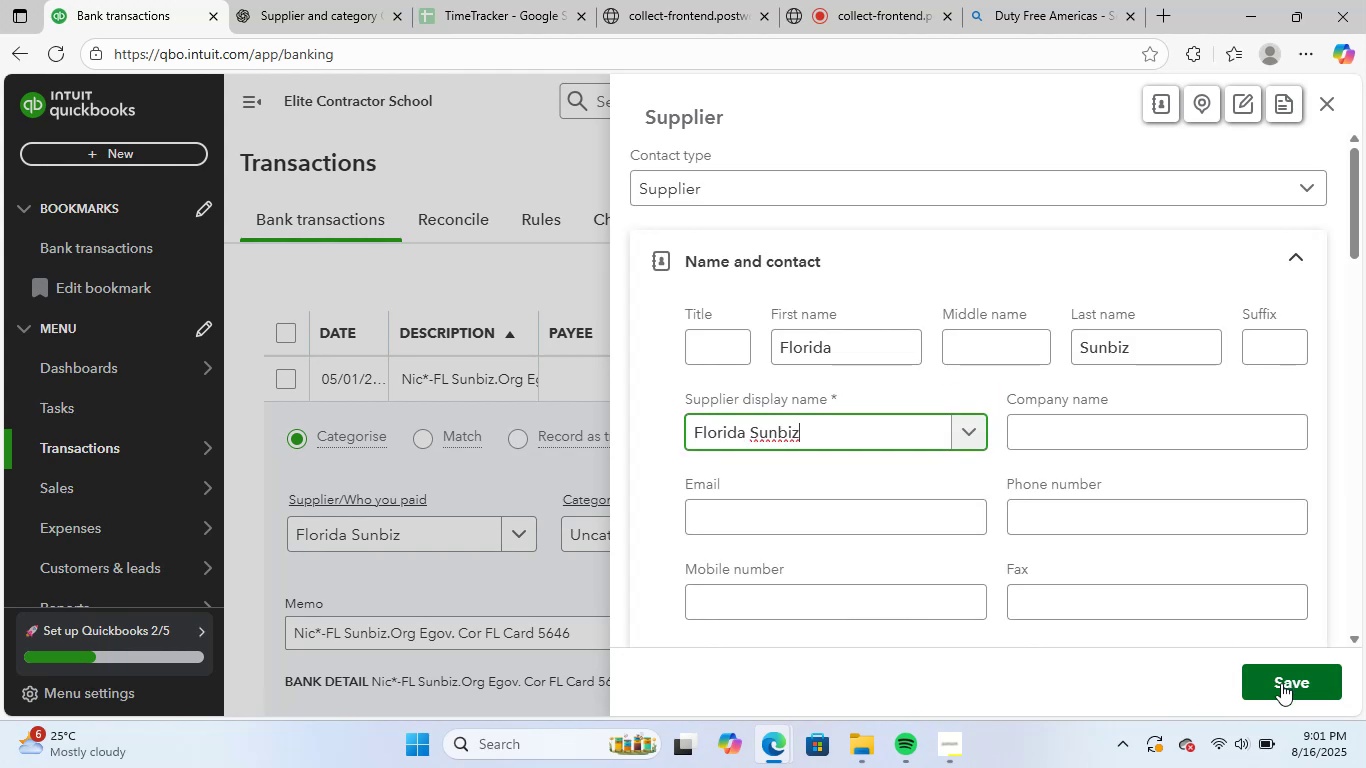 
wait(8.28)
 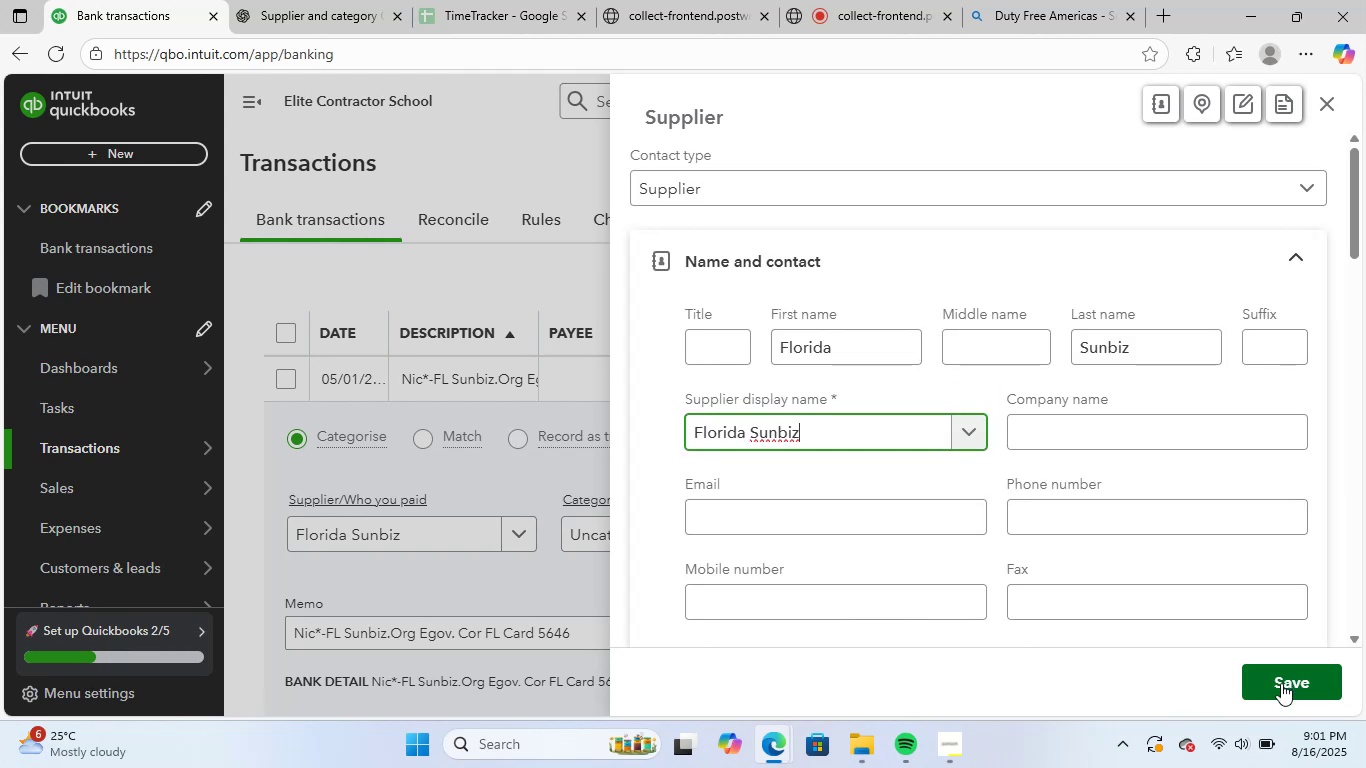 
left_click([677, 525])
 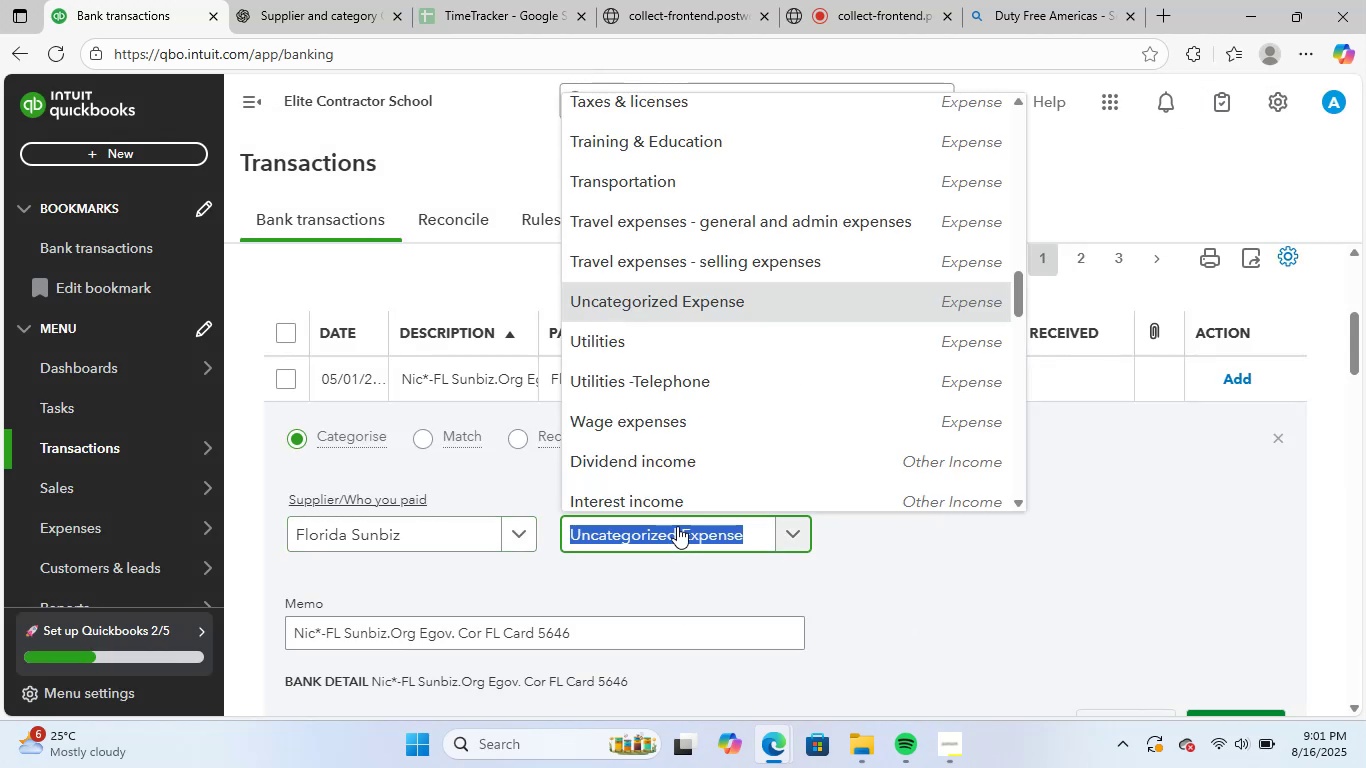 
type(taxes)
 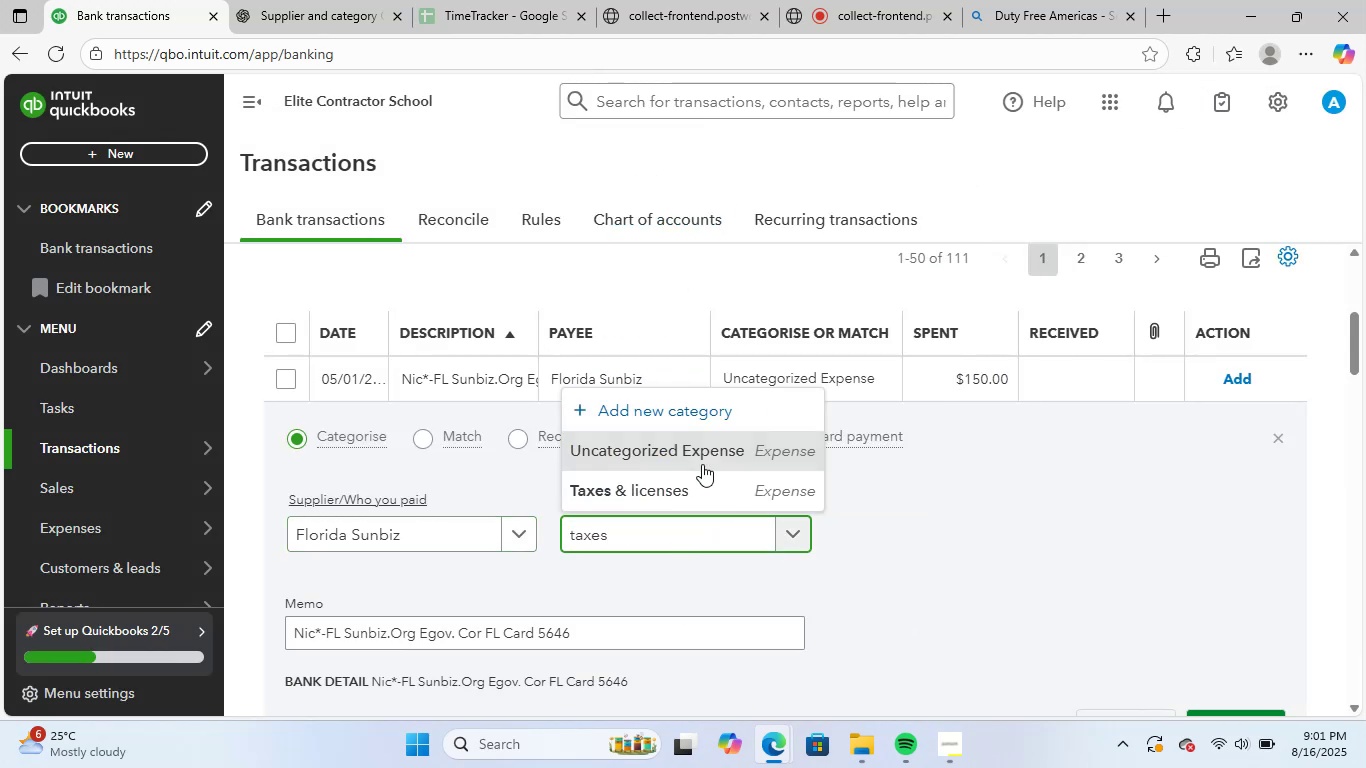 
left_click([702, 479])
 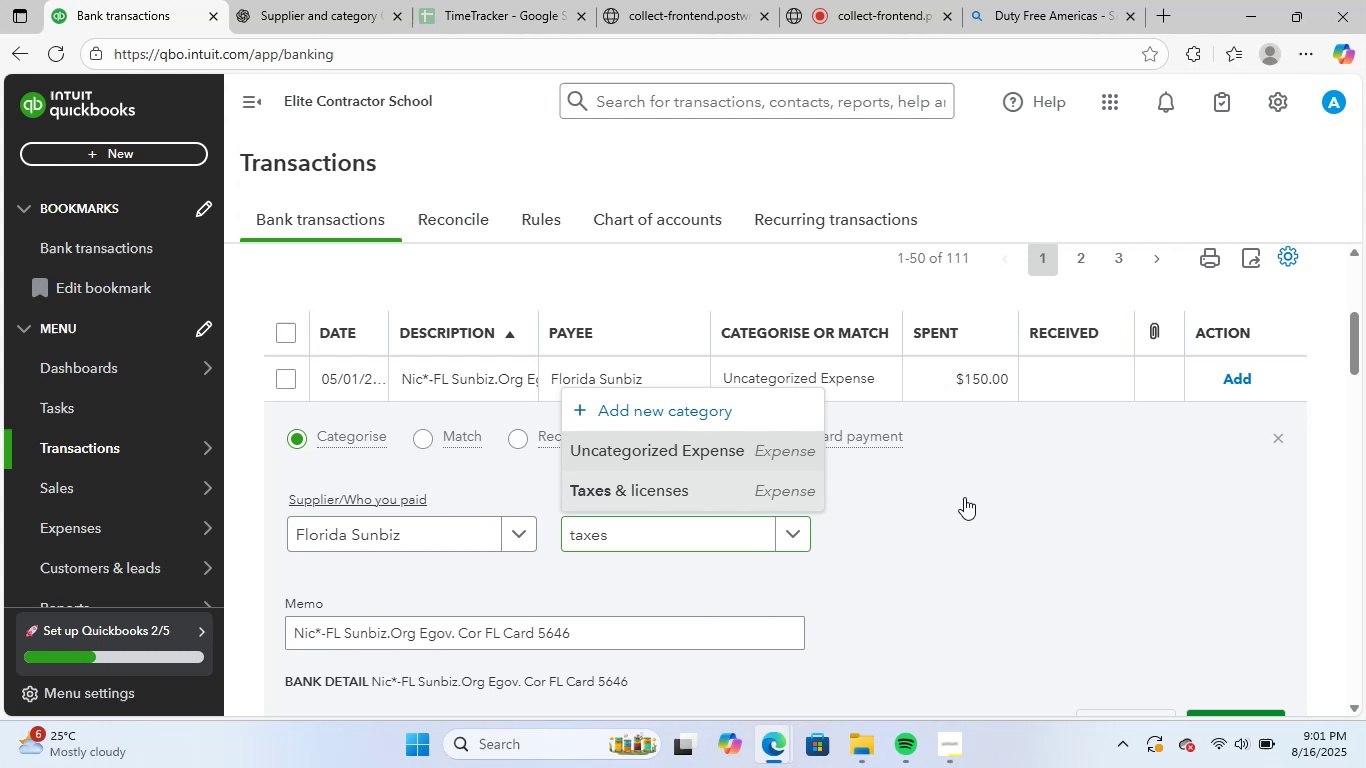 
scroll: coordinate [975, 497], scroll_direction: down, amount: 2.0
 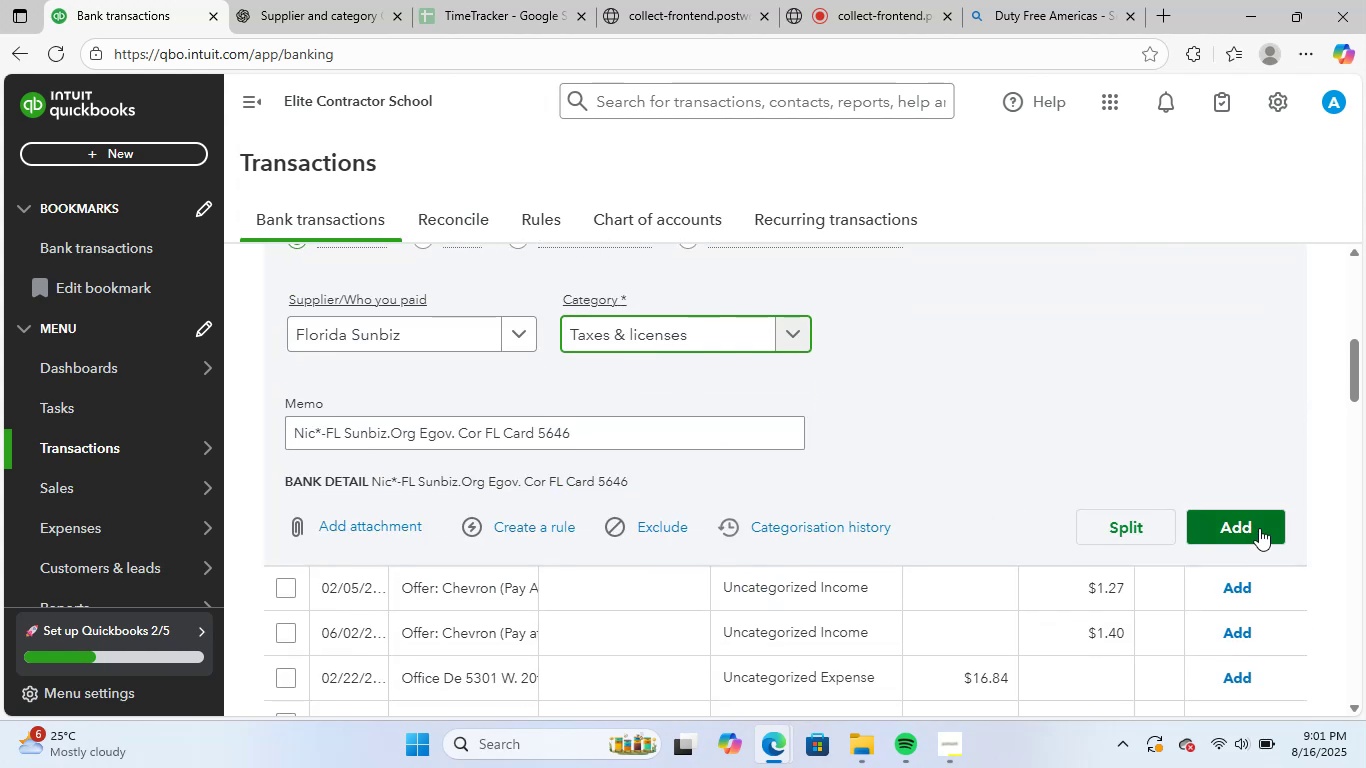 
left_click([1259, 523])
 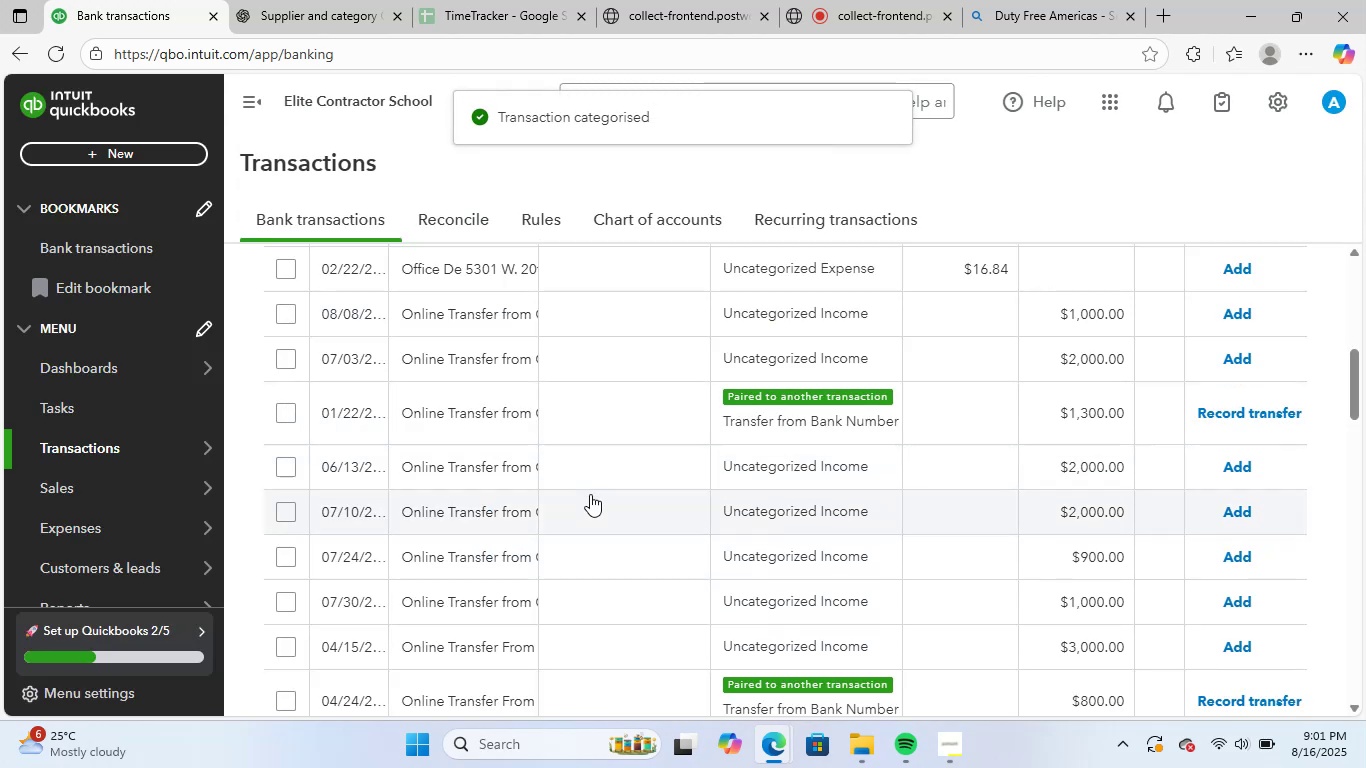 
wait(5.93)
 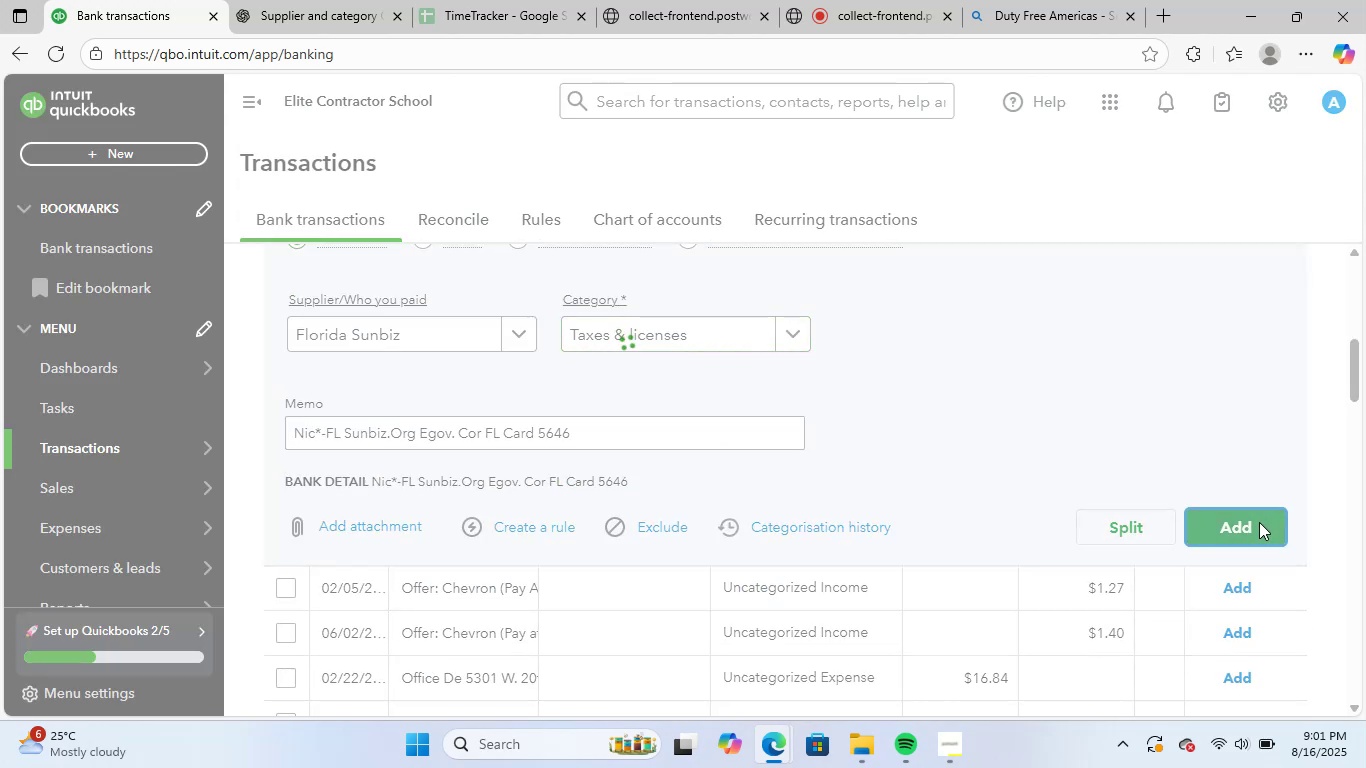 
left_click([611, 417])
 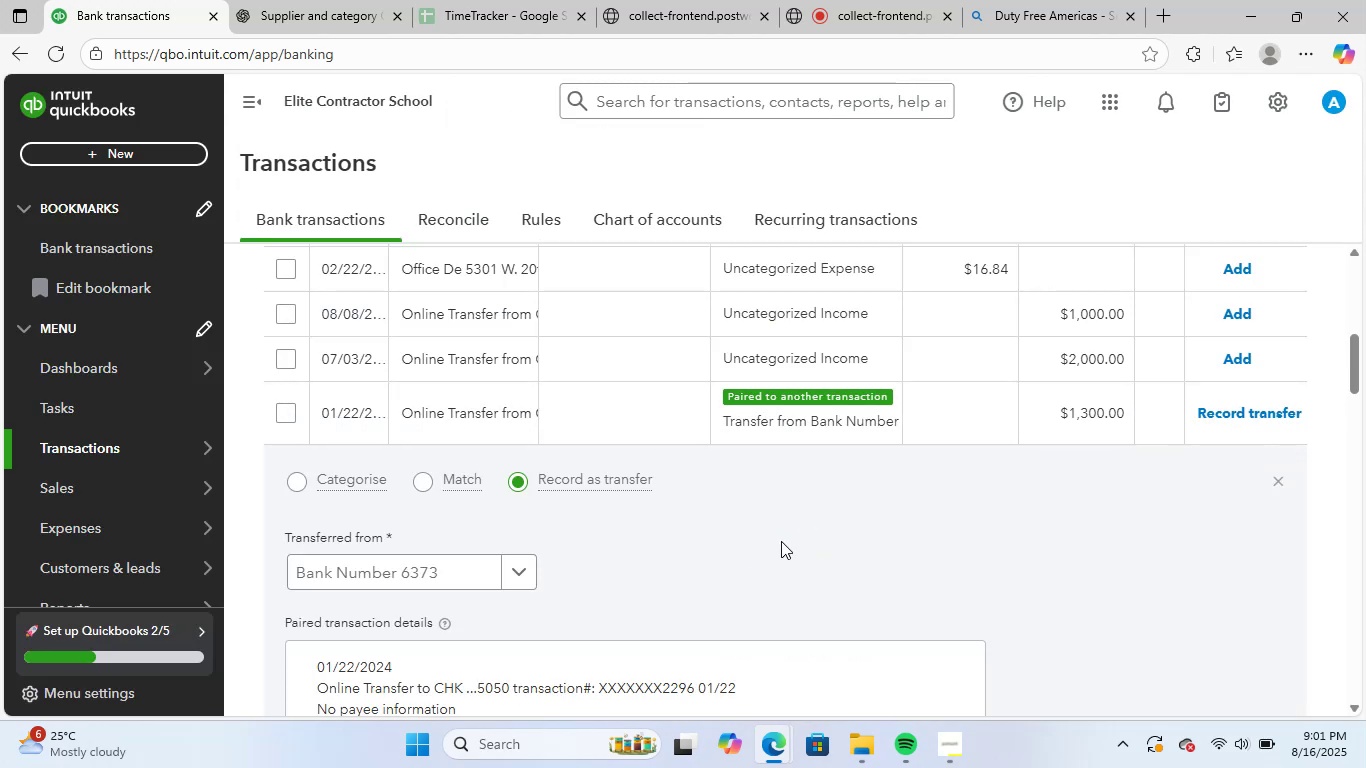 
scroll: coordinate [782, 541], scroll_direction: down, amount: 2.0
 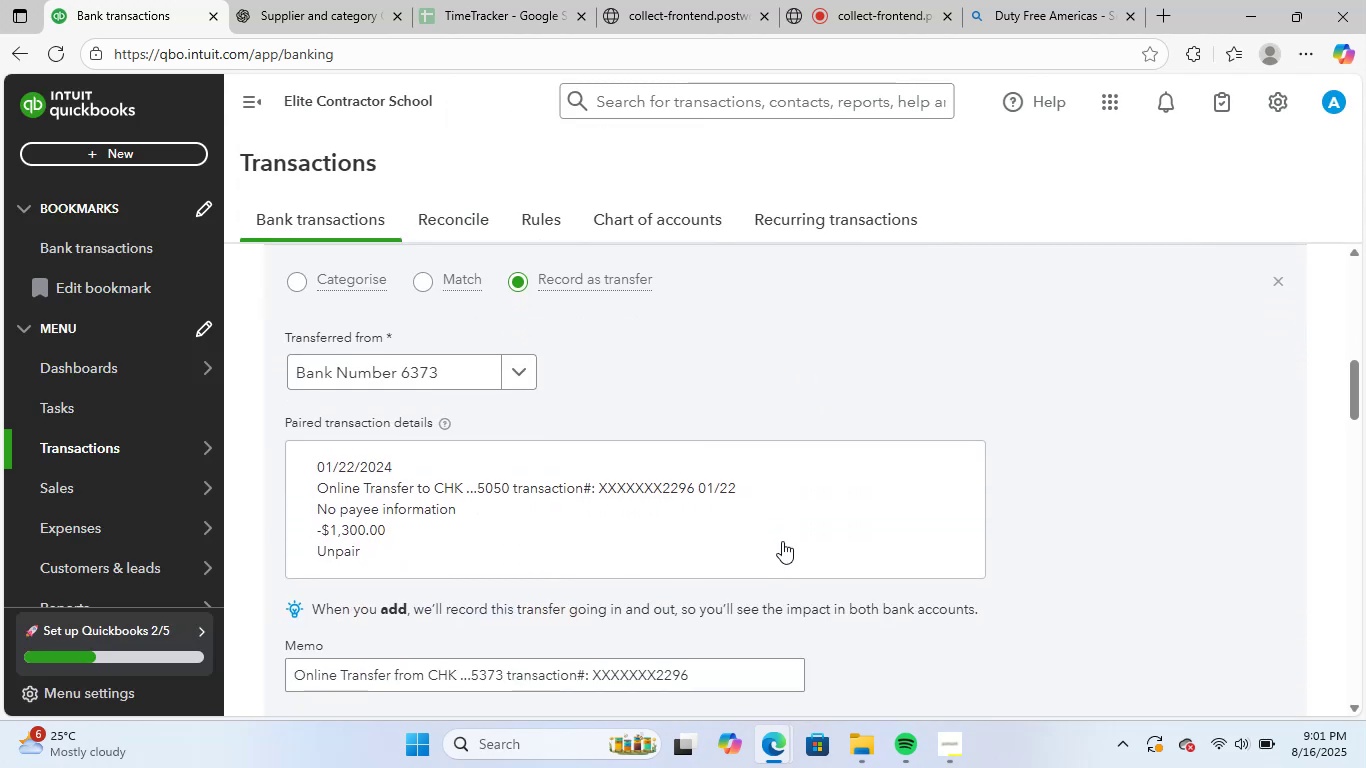 
scroll: coordinate [782, 541], scroll_direction: up, amount: 2.0
 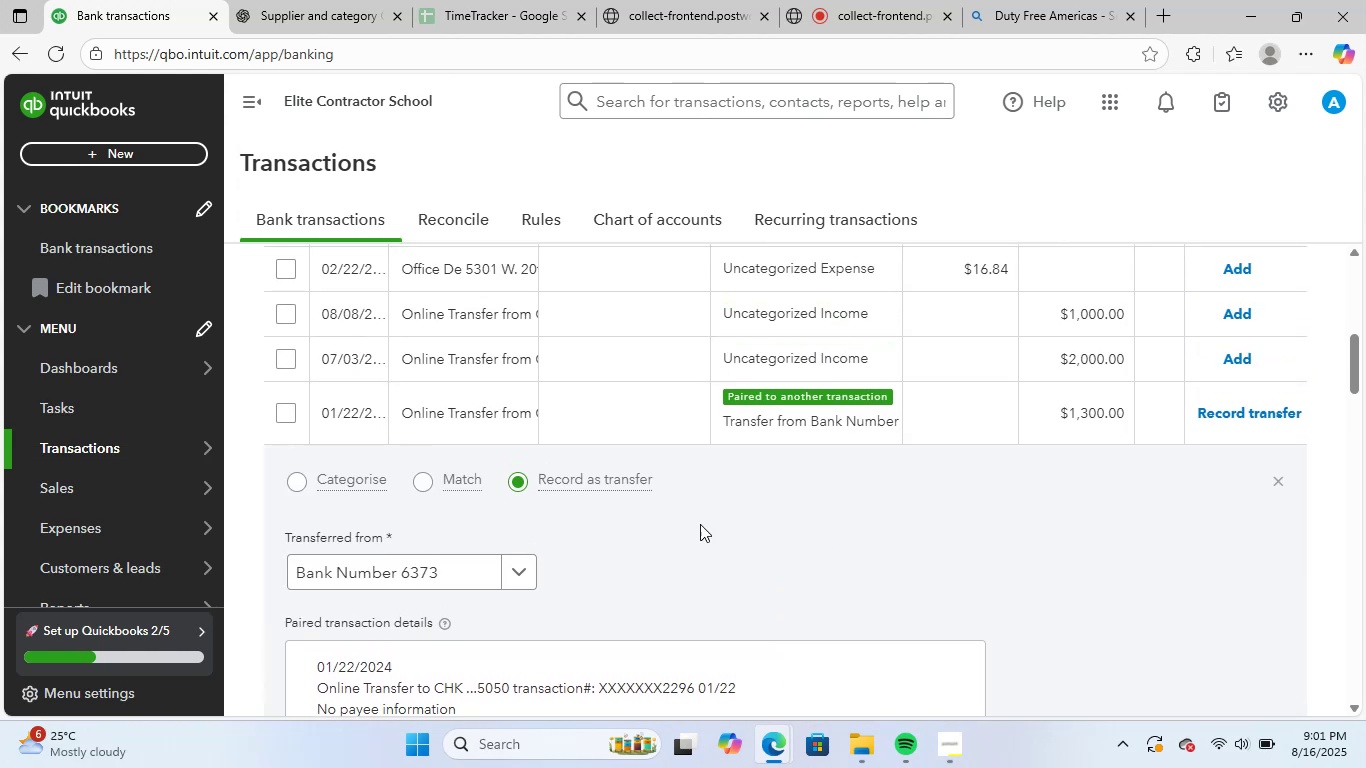 
left_click([305, 478])
 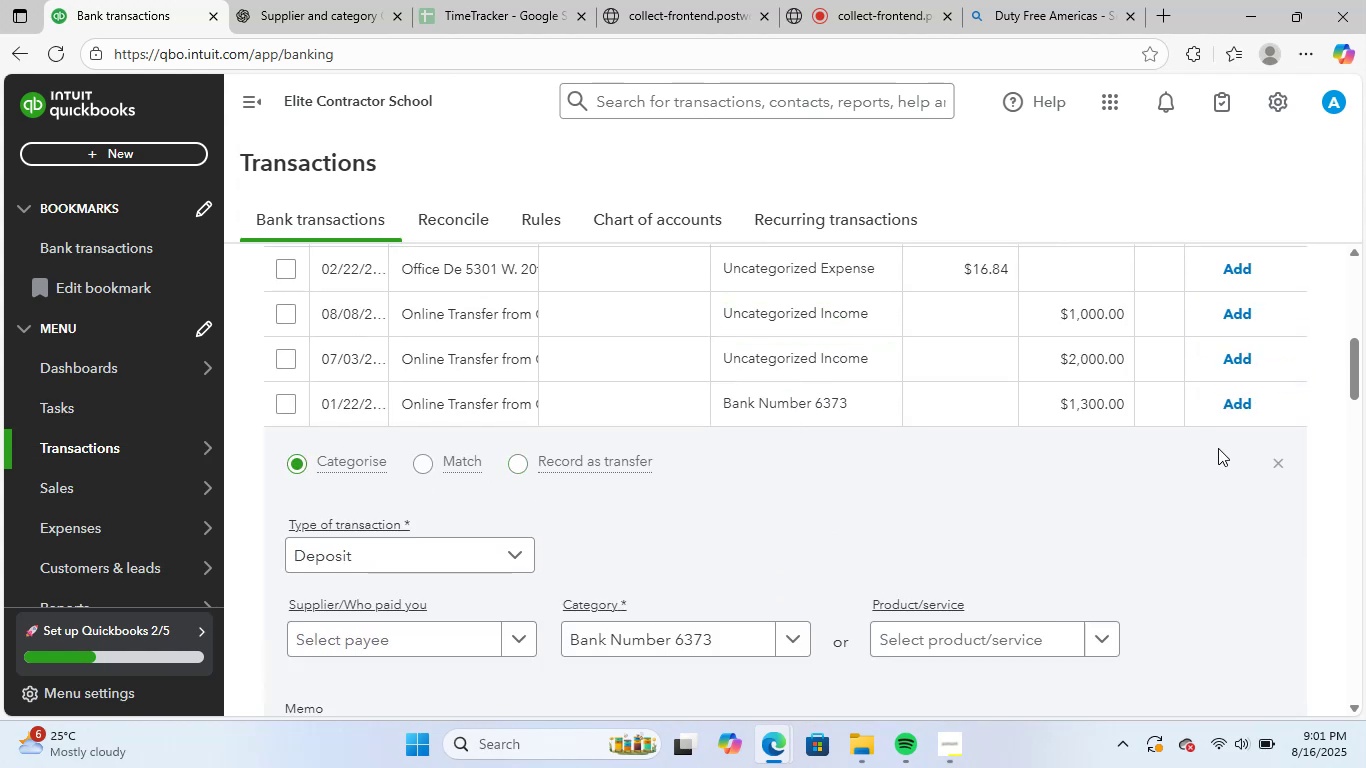 
left_click([1277, 463])
 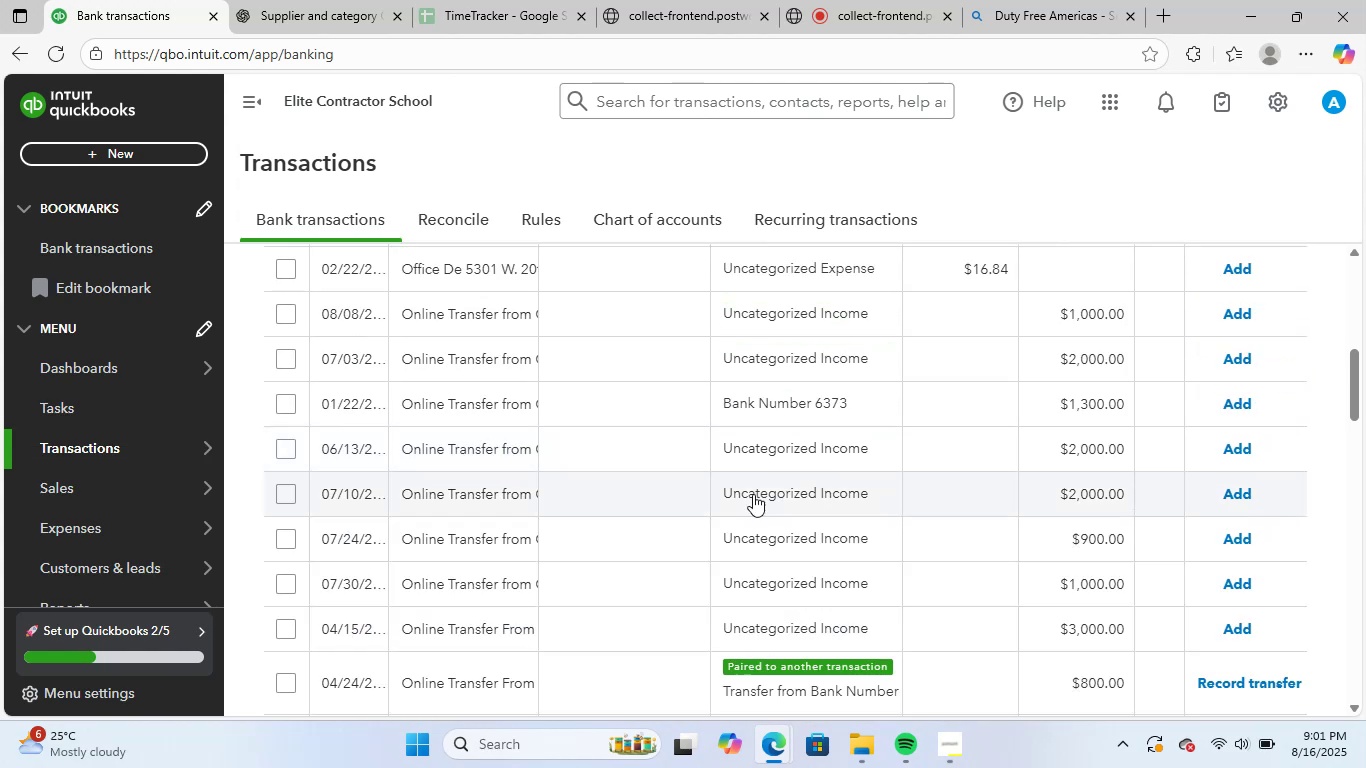 
scroll: coordinate [667, 577], scroll_direction: down, amount: 2.0
 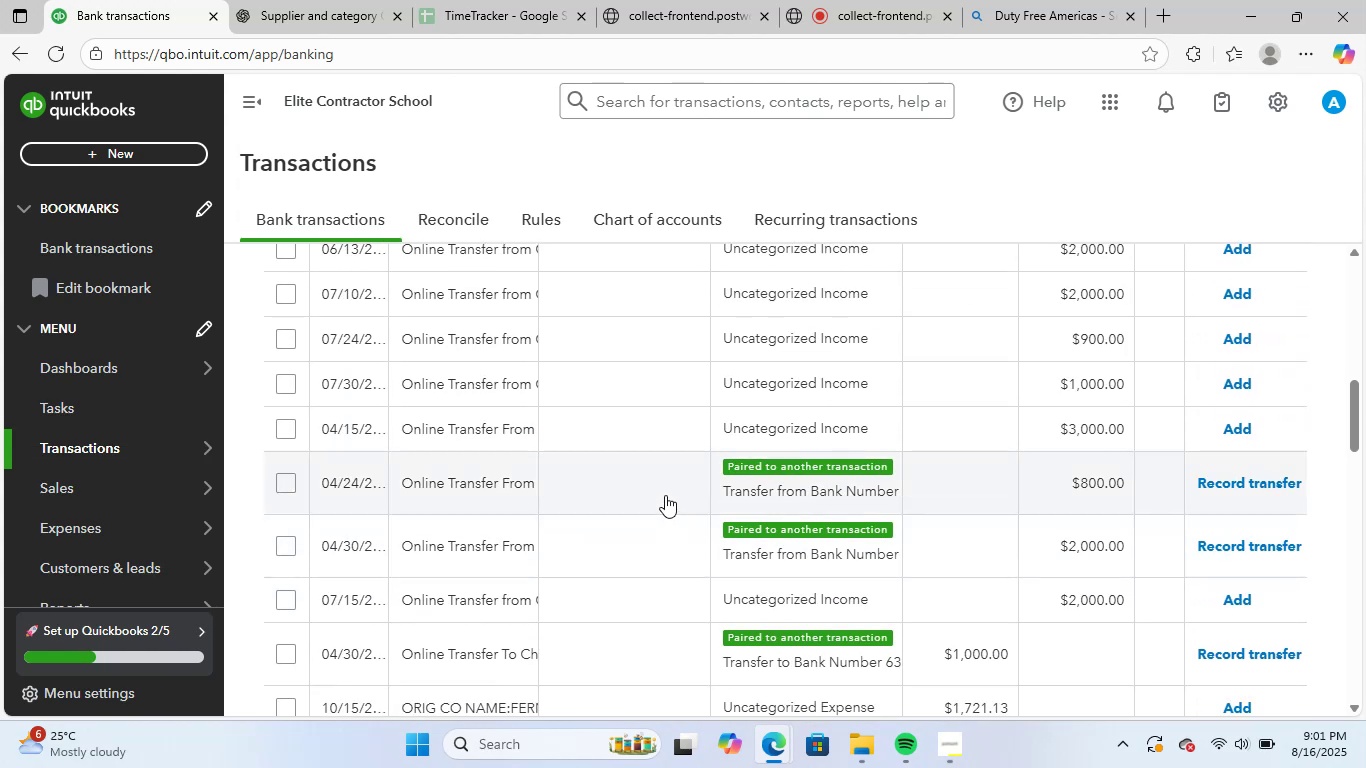 
left_click([660, 491])
 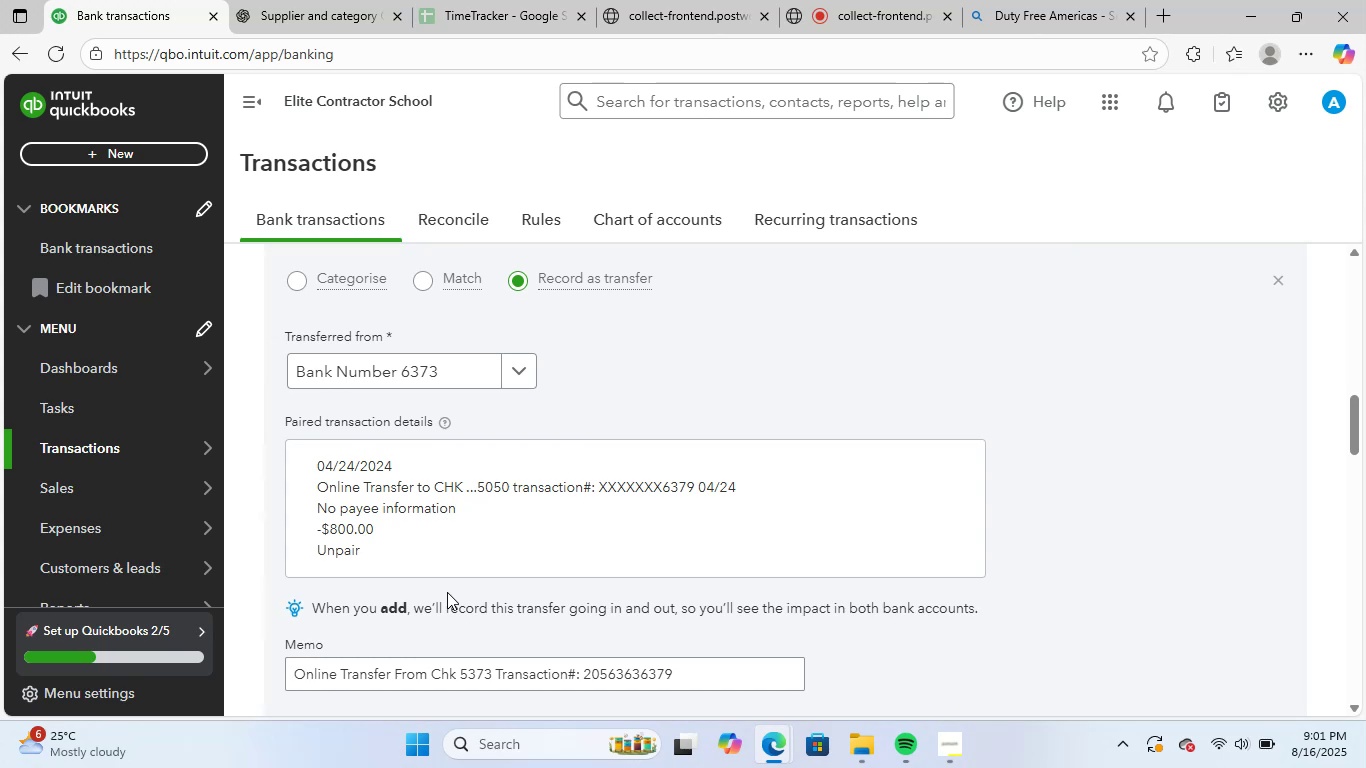 
wait(6.06)
 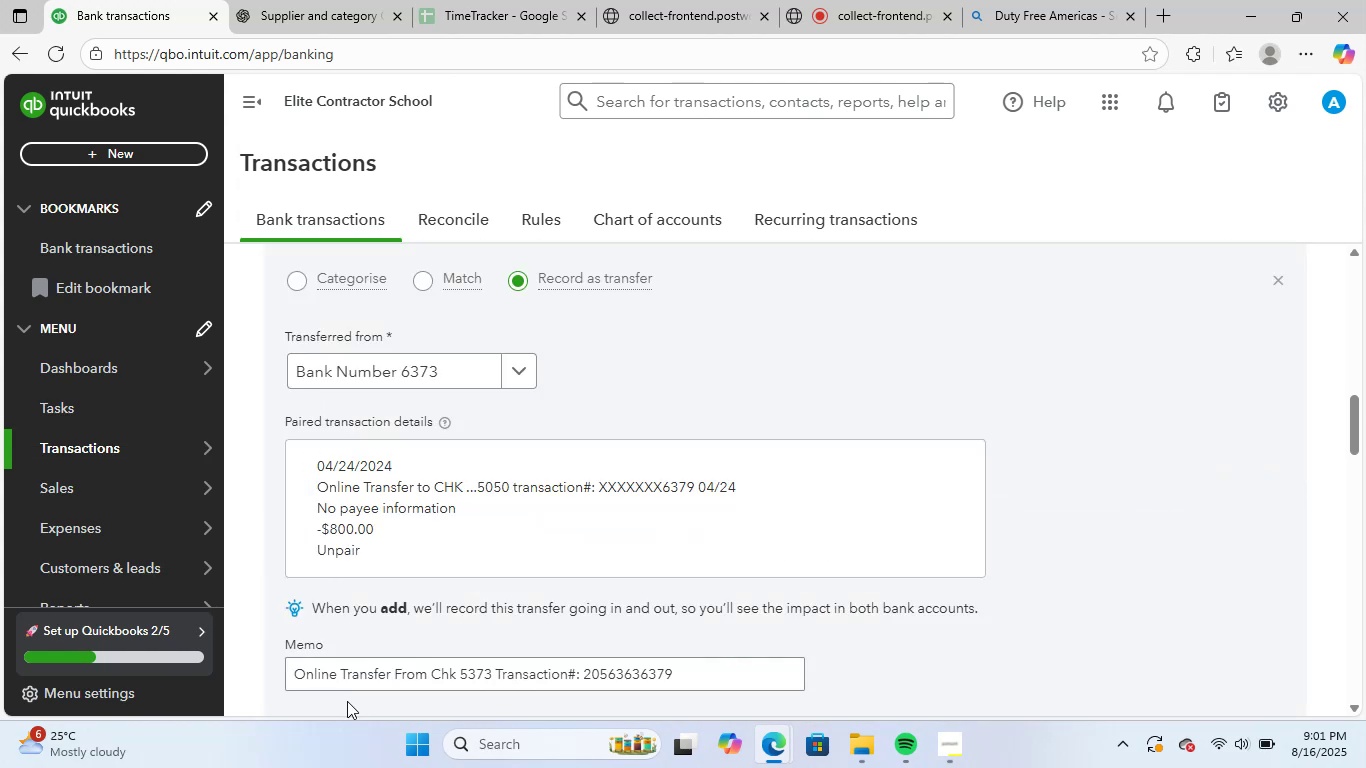 
scroll: coordinate [449, 591], scroll_direction: down, amount: 3.0
 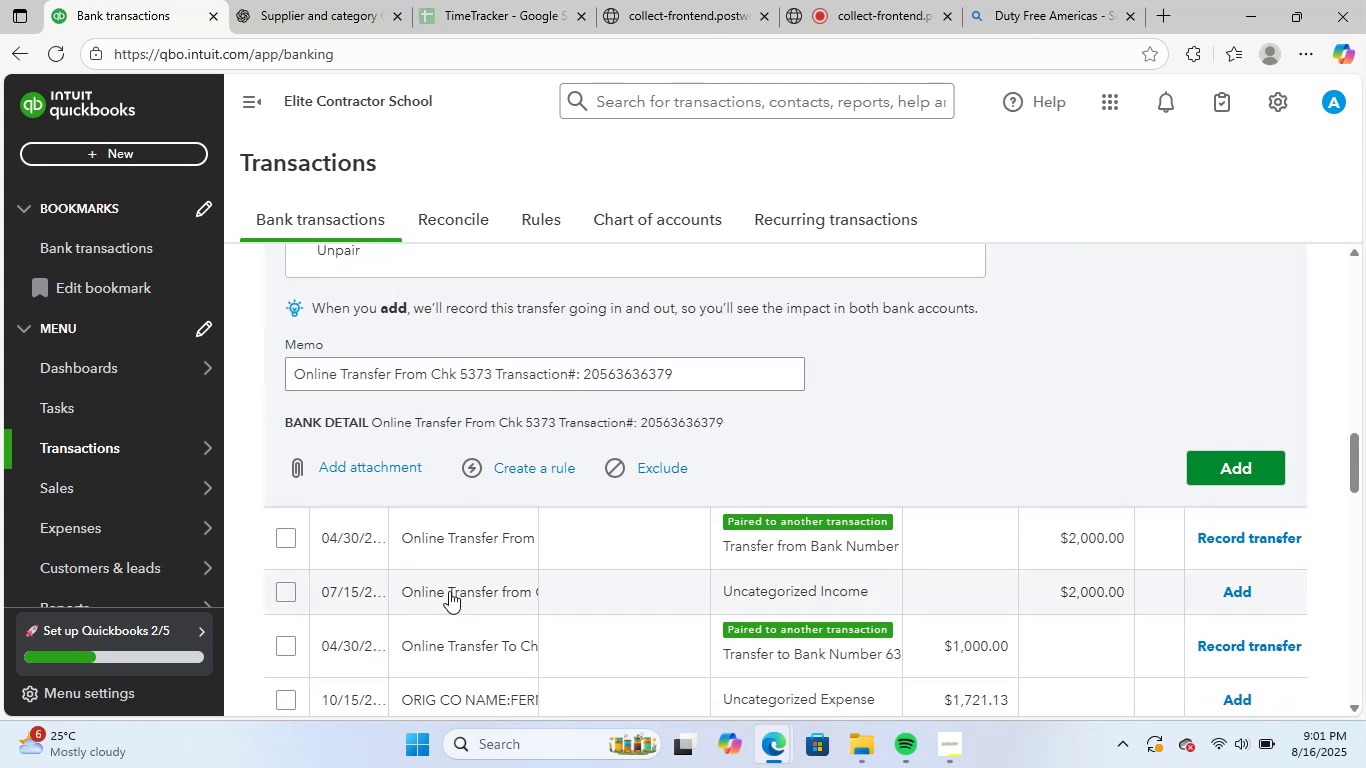 
scroll: coordinate [449, 591], scroll_direction: up, amount: 4.0
 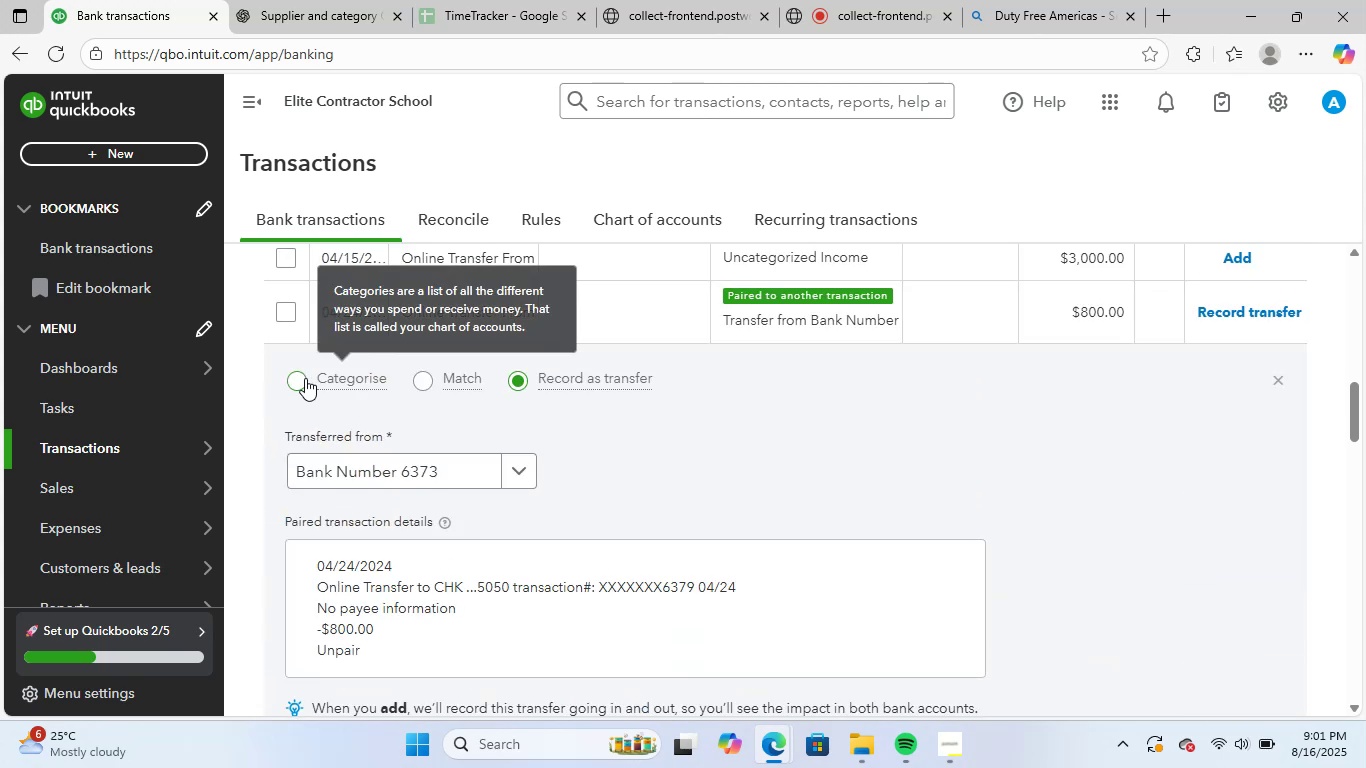 
left_click([304, 378])
 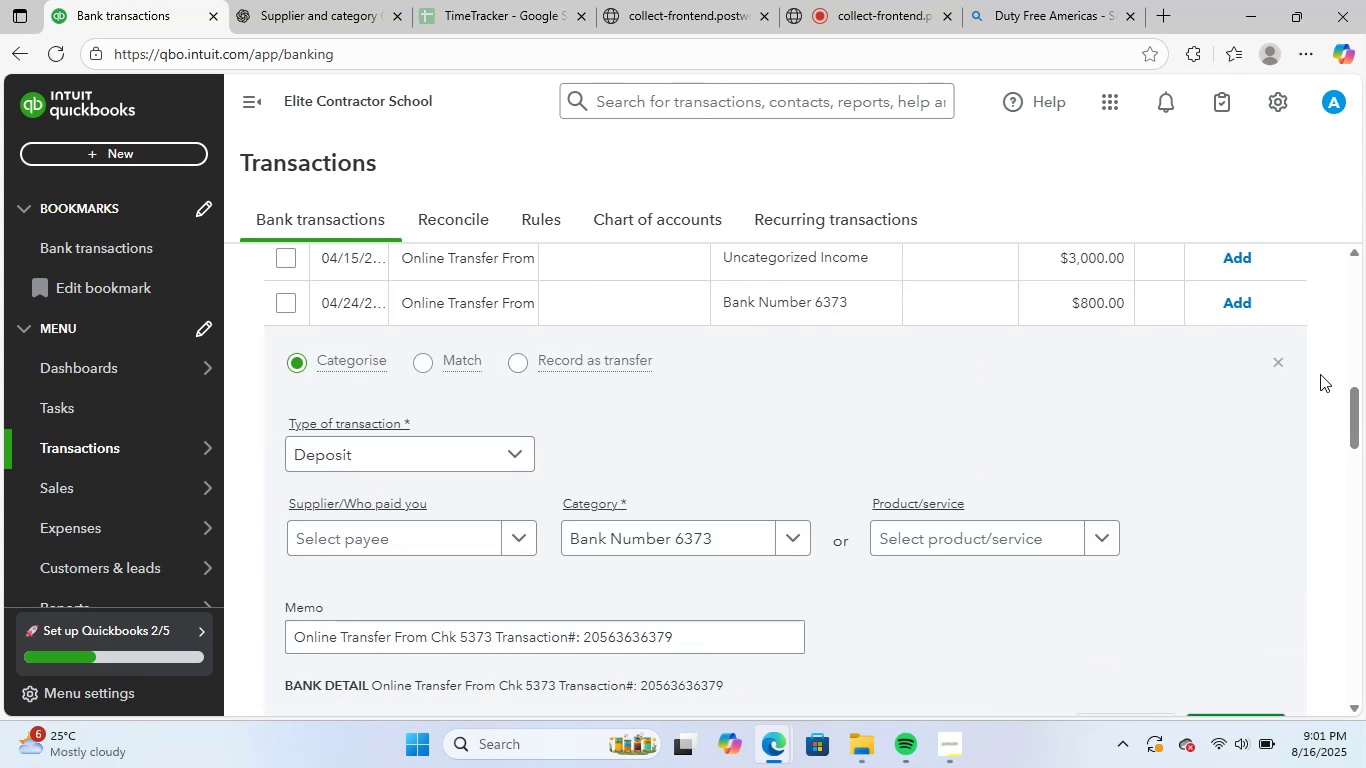 
left_click([1277, 363])
 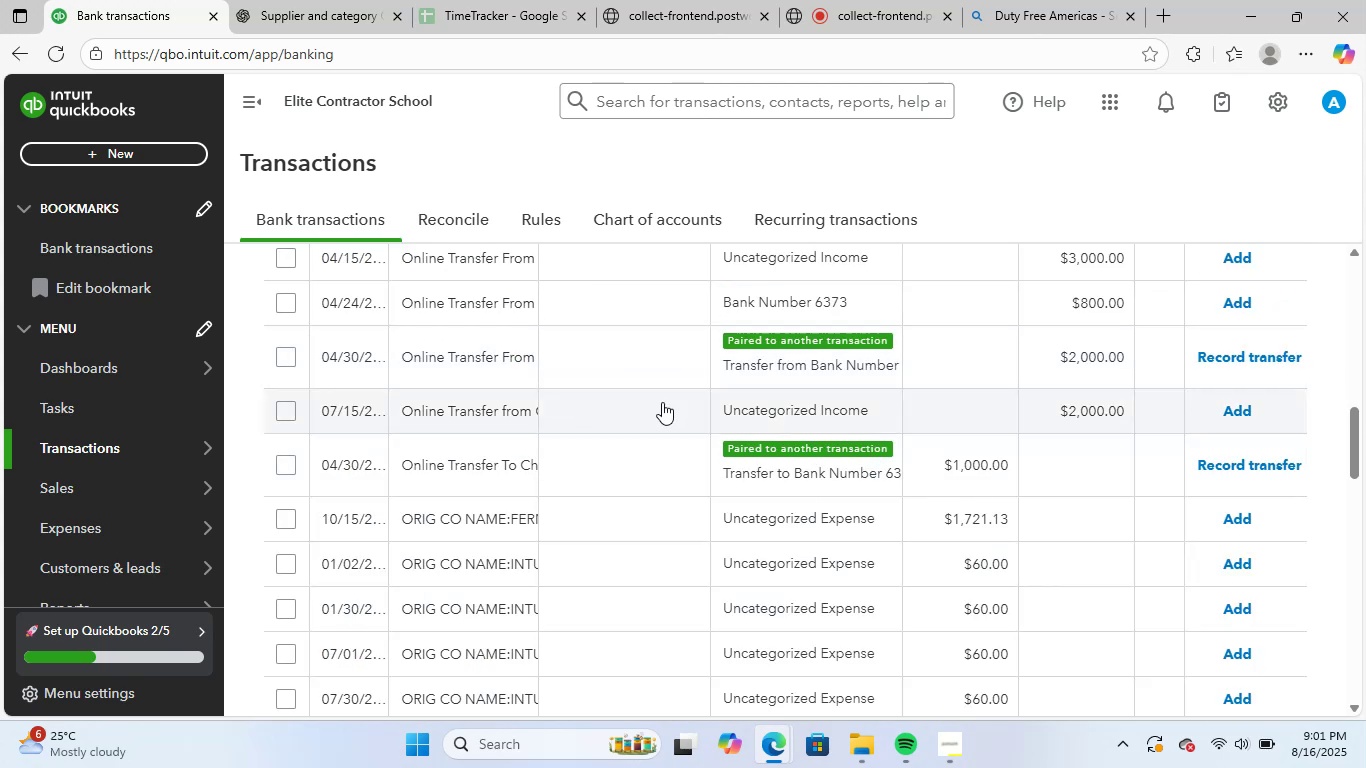 
left_click([659, 356])
 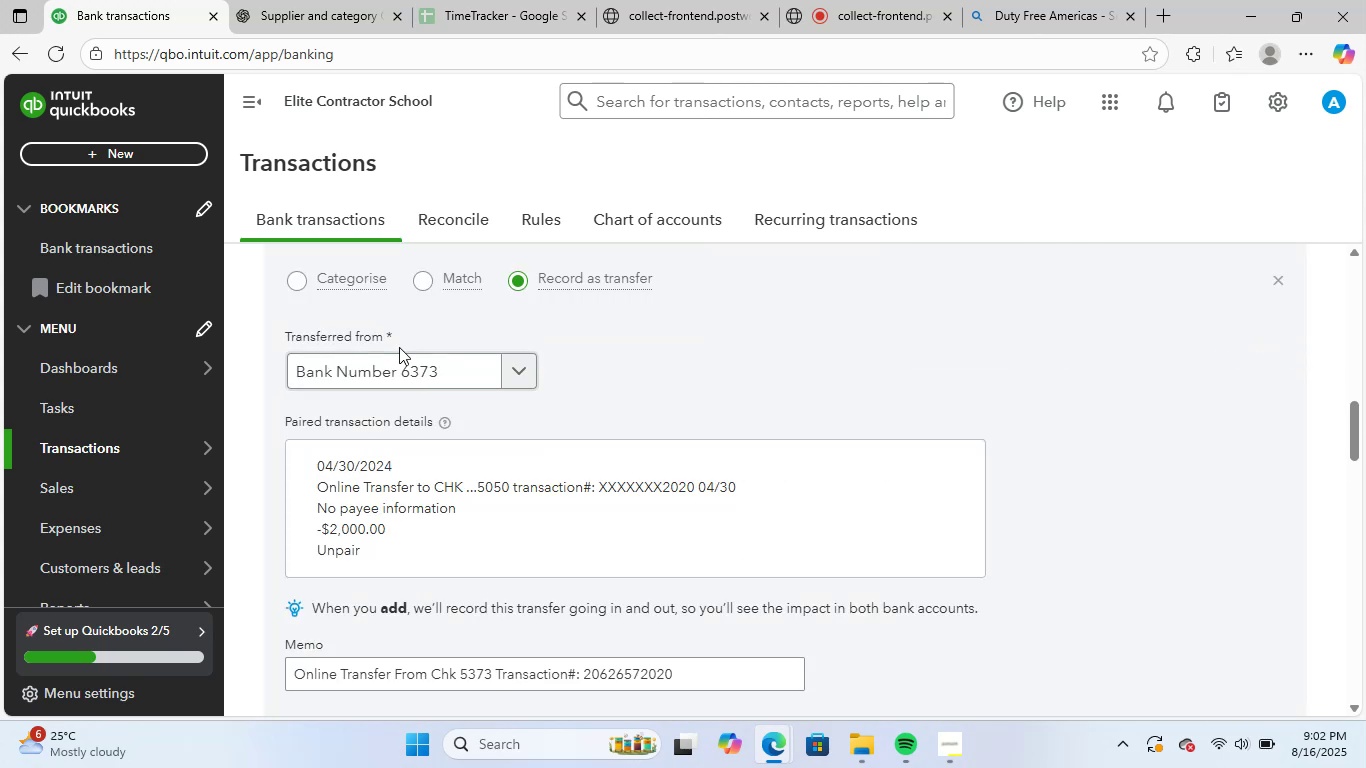 
left_click([296, 277])
 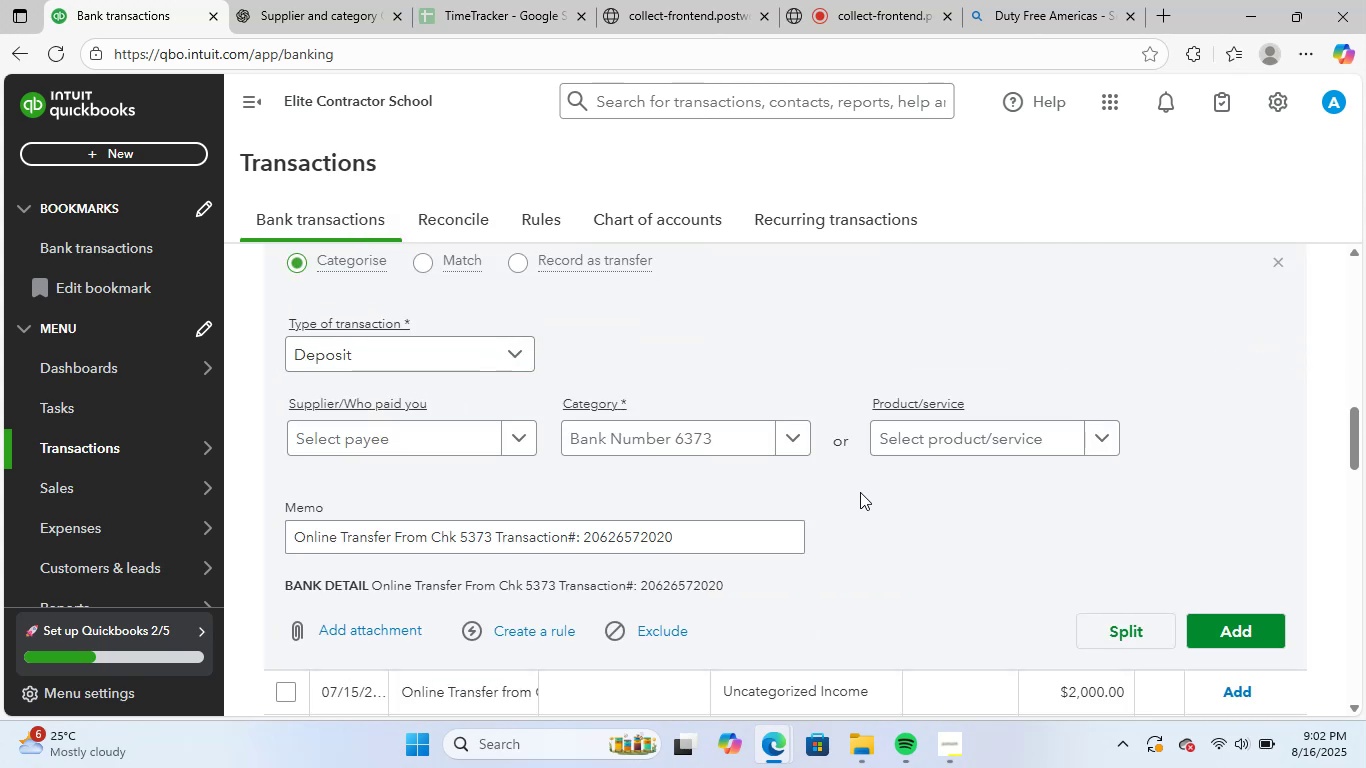 
scroll: coordinate [947, 508], scroll_direction: up, amount: 2.0
 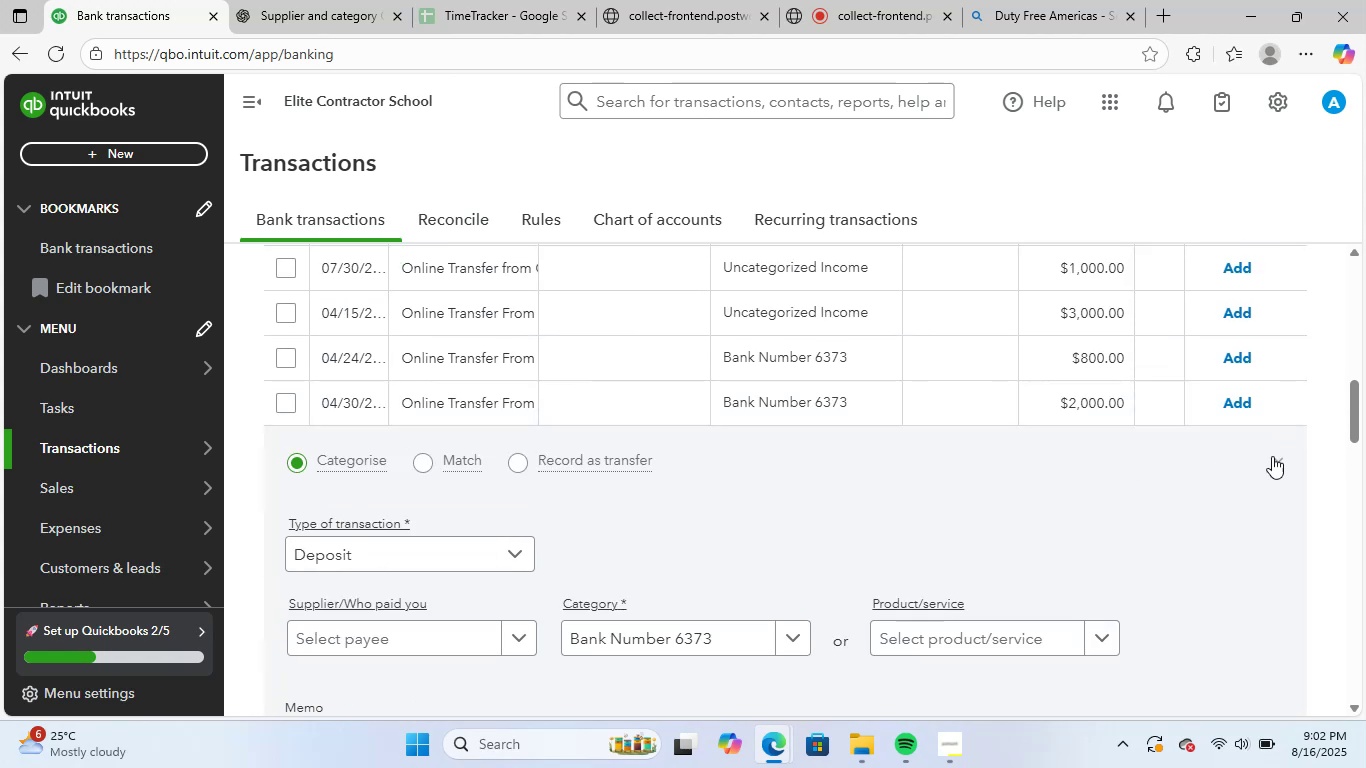 
left_click([1278, 459])
 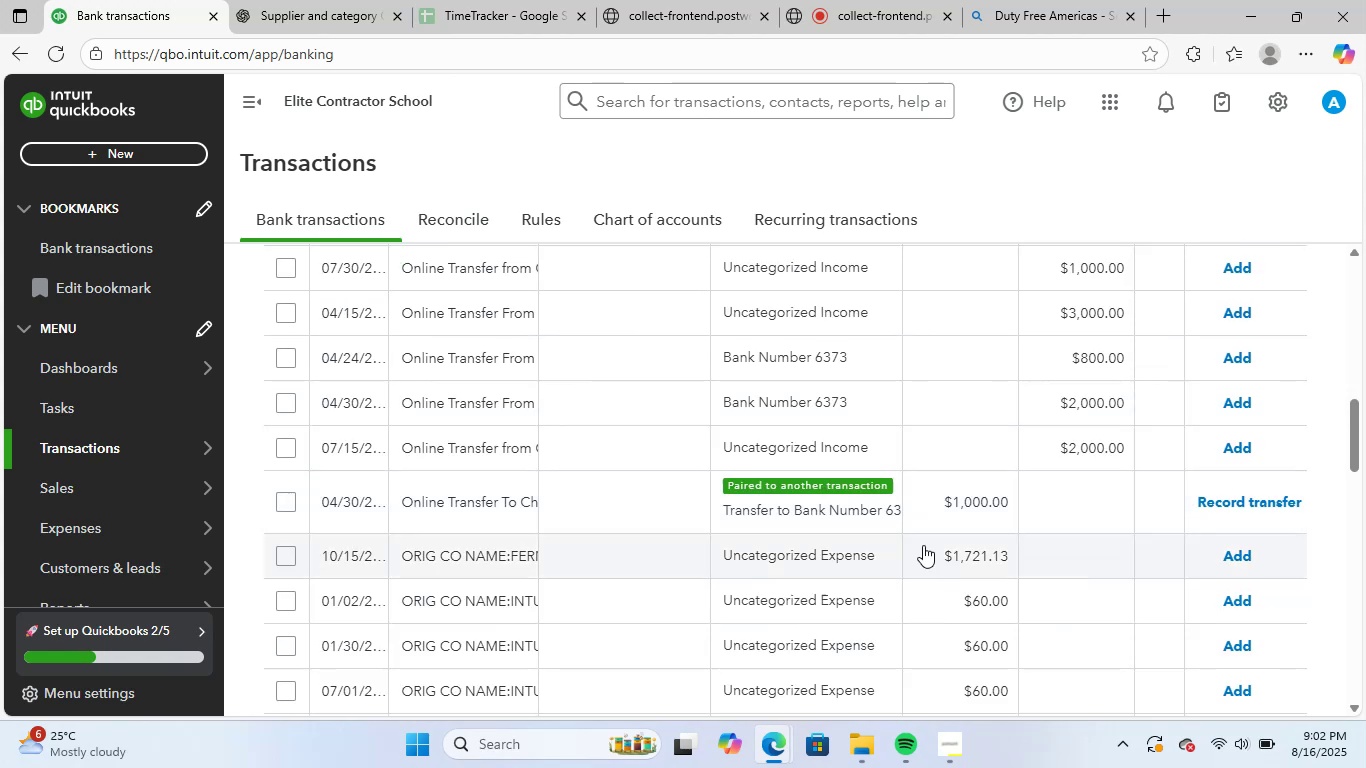 
scroll: coordinate [875, 568], scroll_direction: down, amount: 1.0
 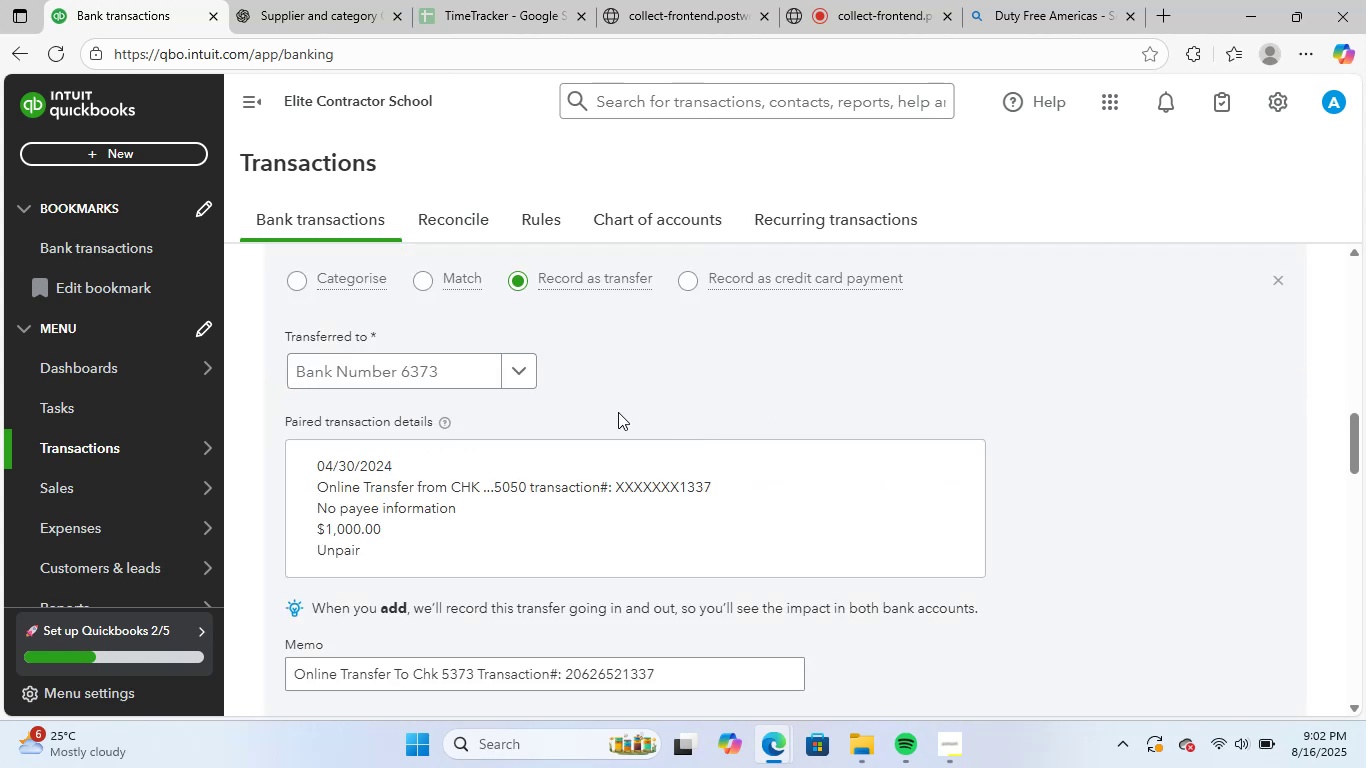 
left_click([297, 285])
 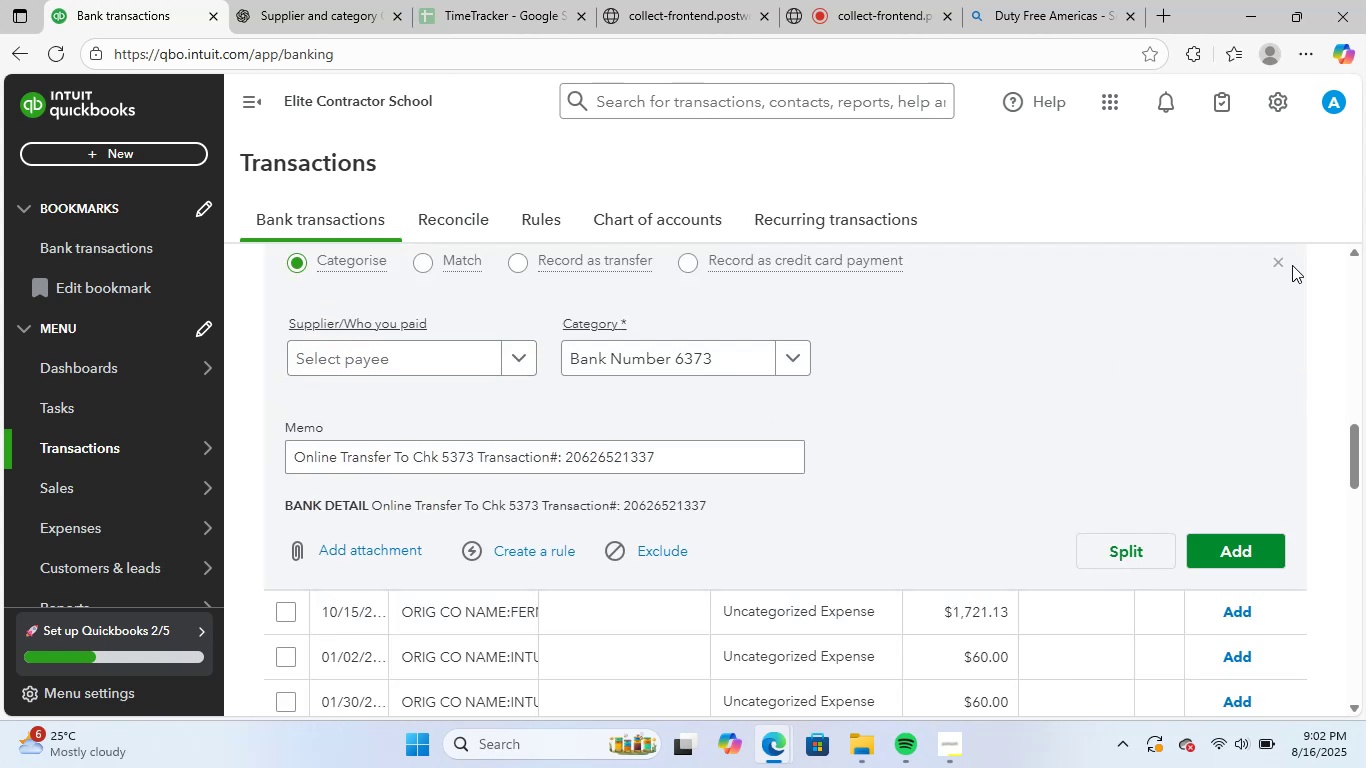 
left_click([1286, 262])
 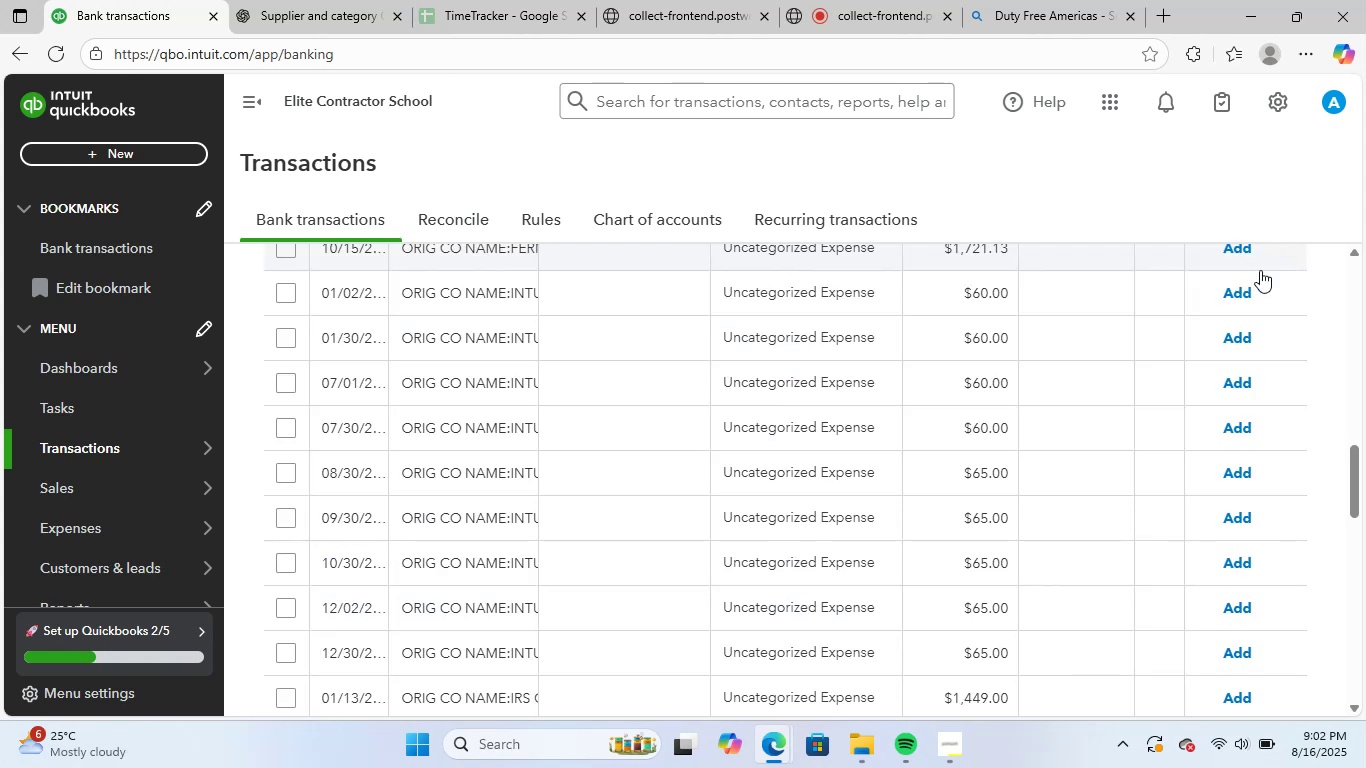 
scroll: coordinate [1051, 587], scroll_direction: up, amount: 8.0
 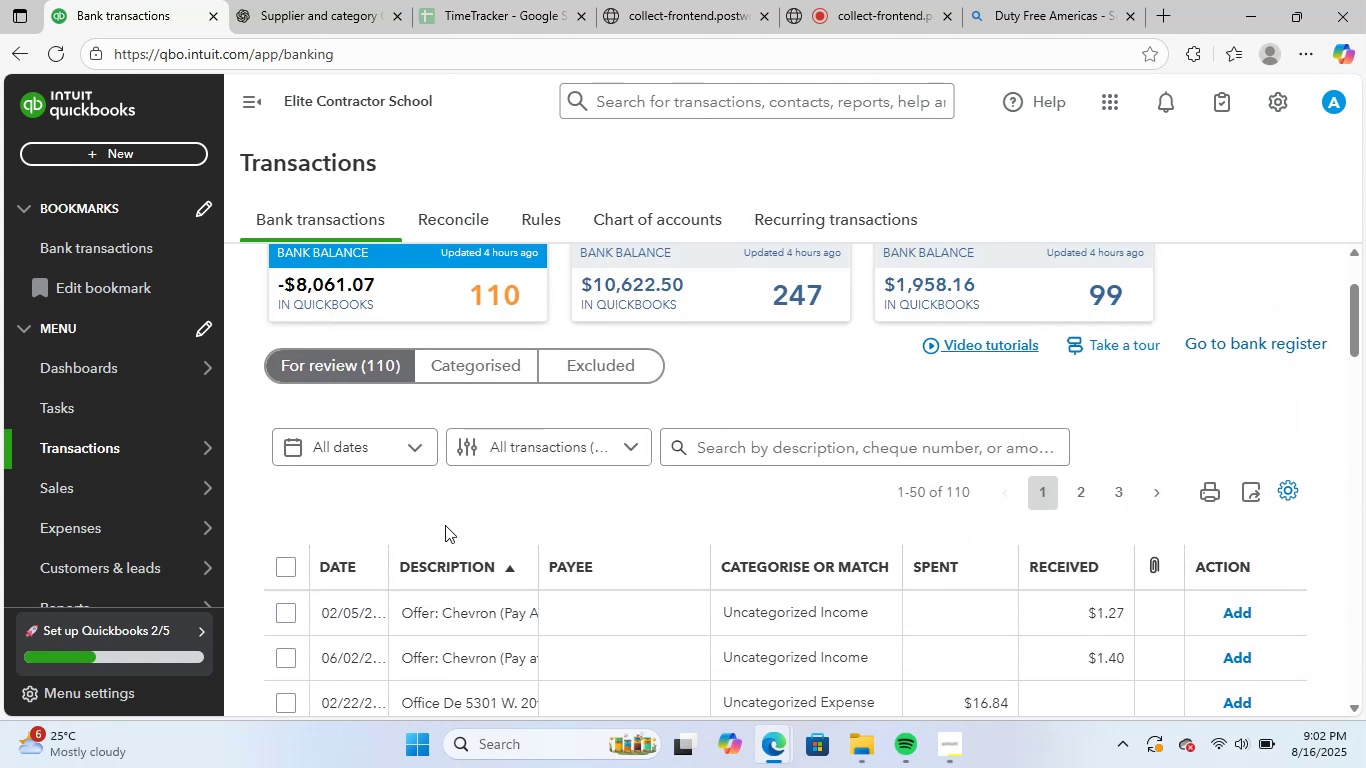 
scroll: coordinate [439, 577], scroll_direction: down, amount: 1.0
 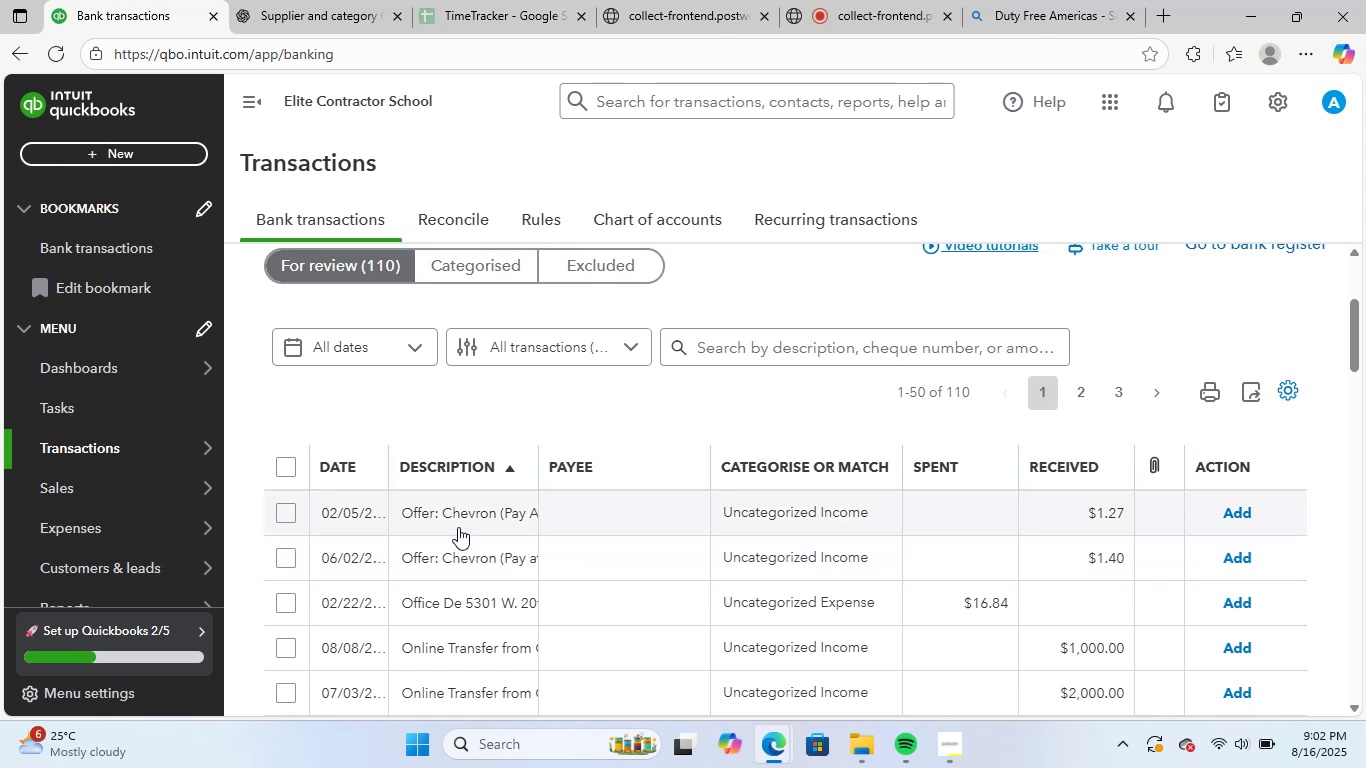 
left_click([463, 517])
 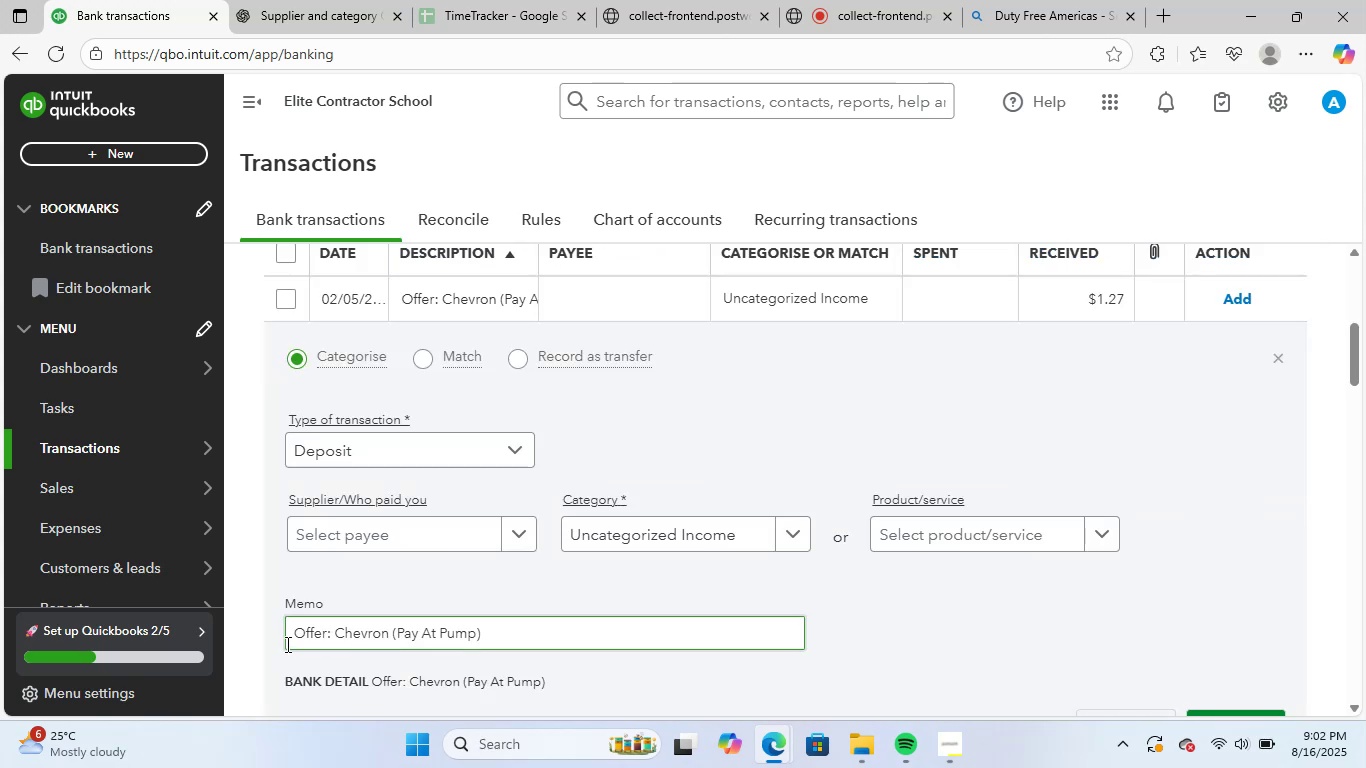 
left_click_drag(start_coordinate=[293, 634], to_coordinate=[577, 625])
 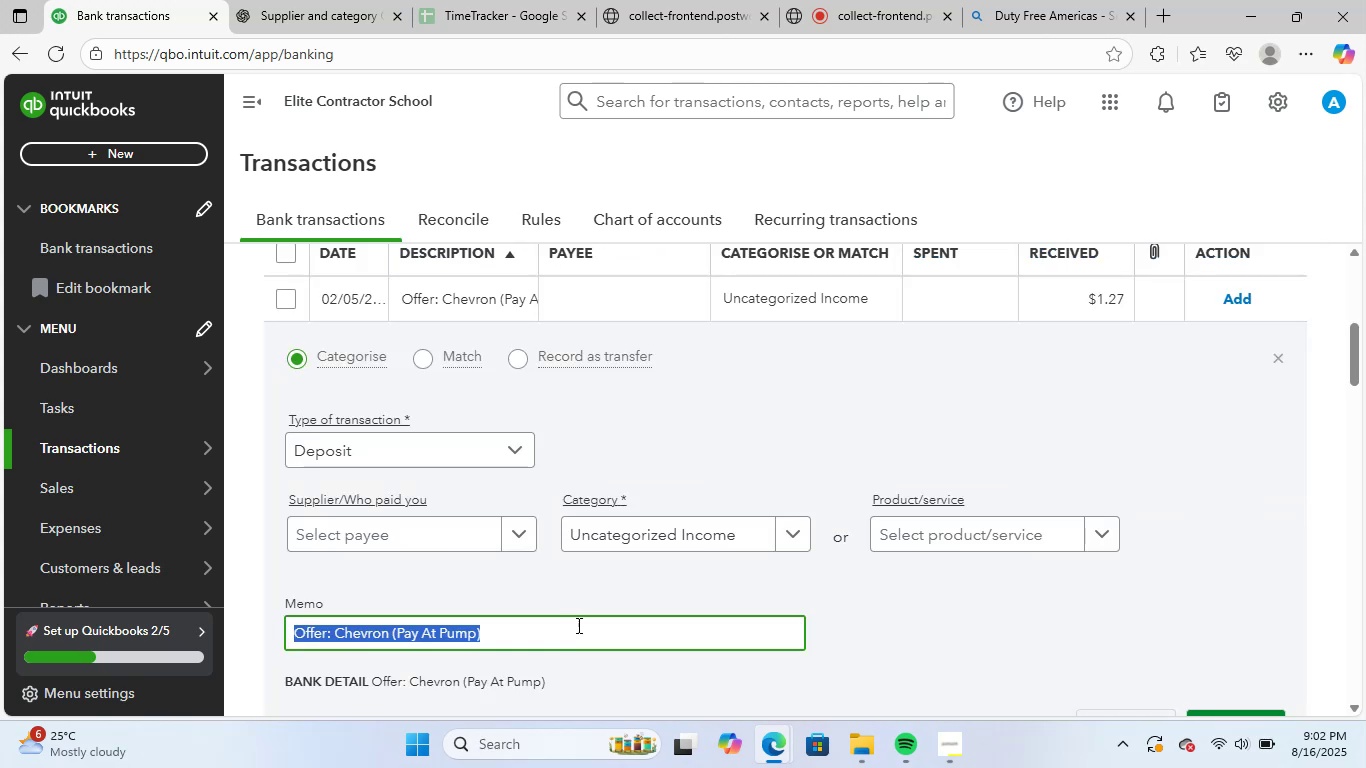 
key(Control+C)
 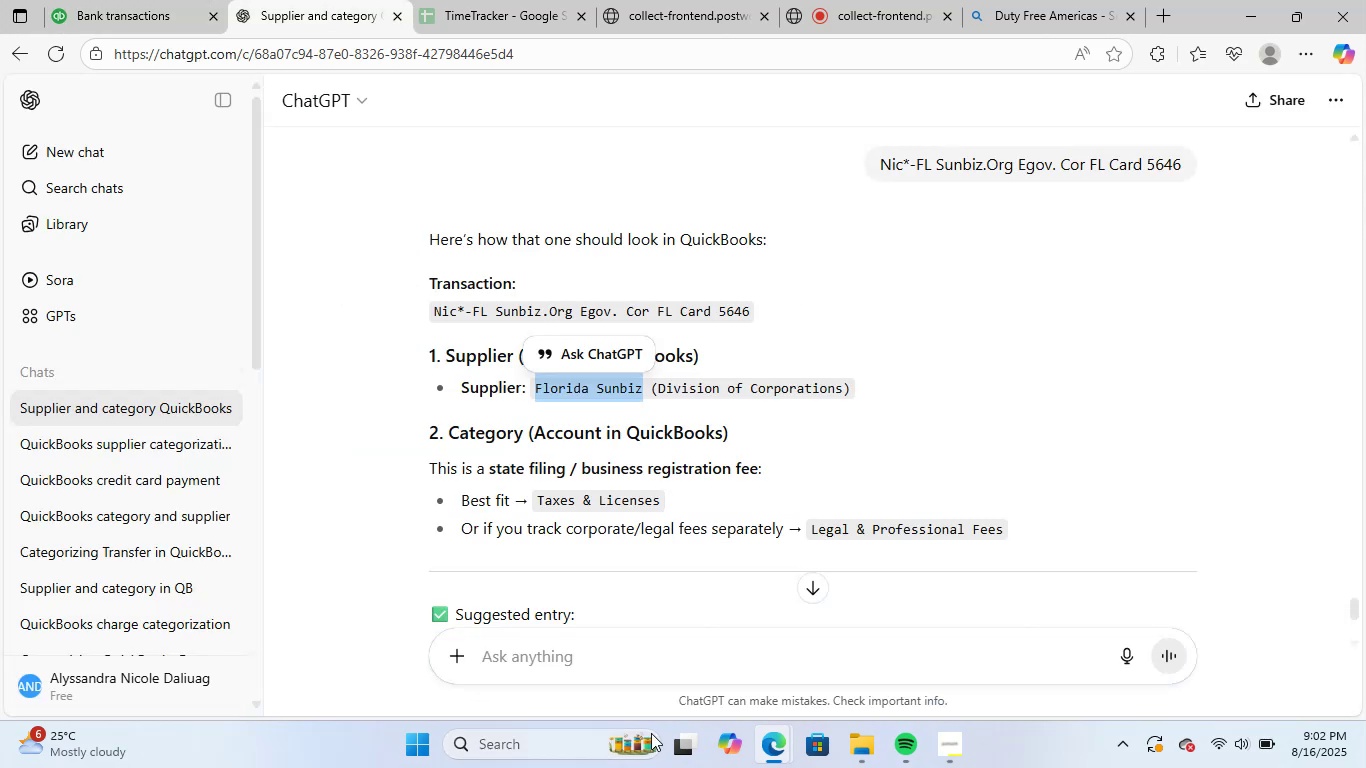 
key(Control+ControlLeft)
 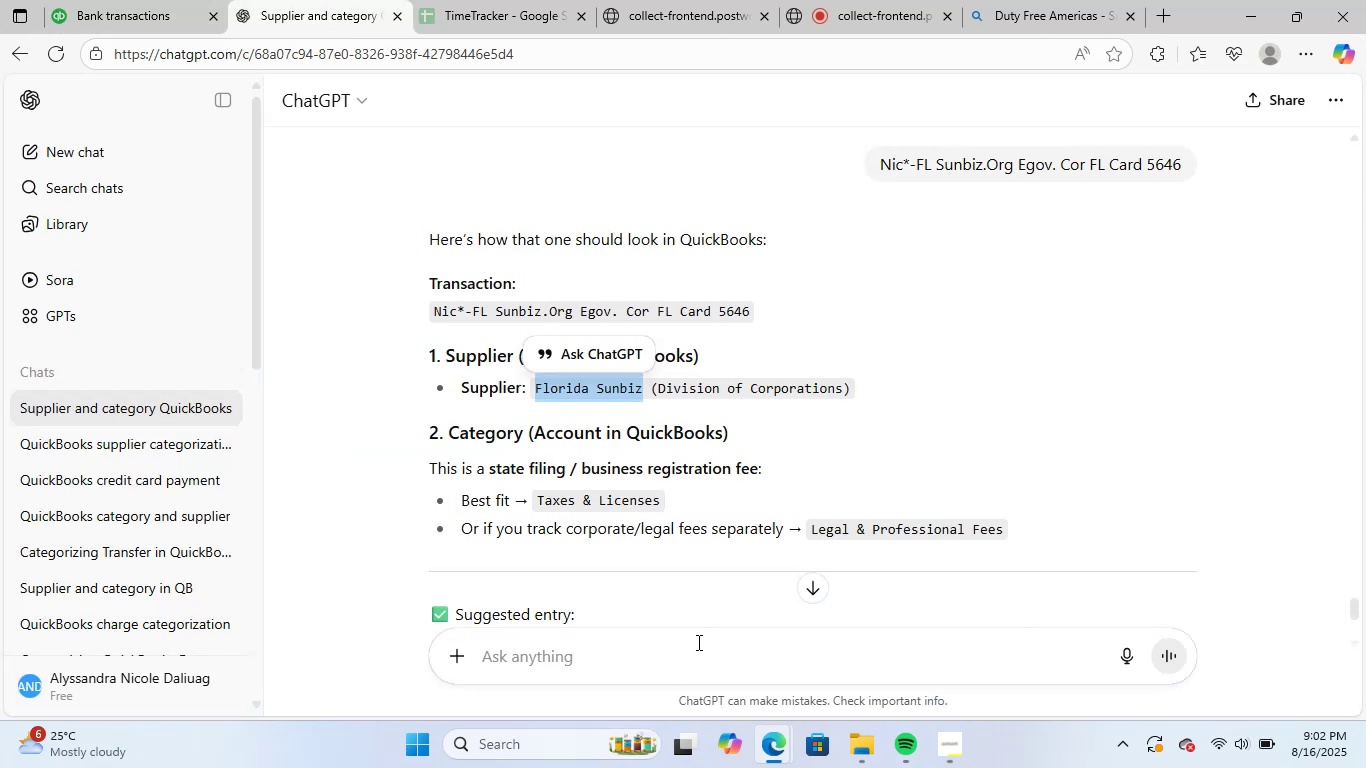 
left_click([697, 642])
 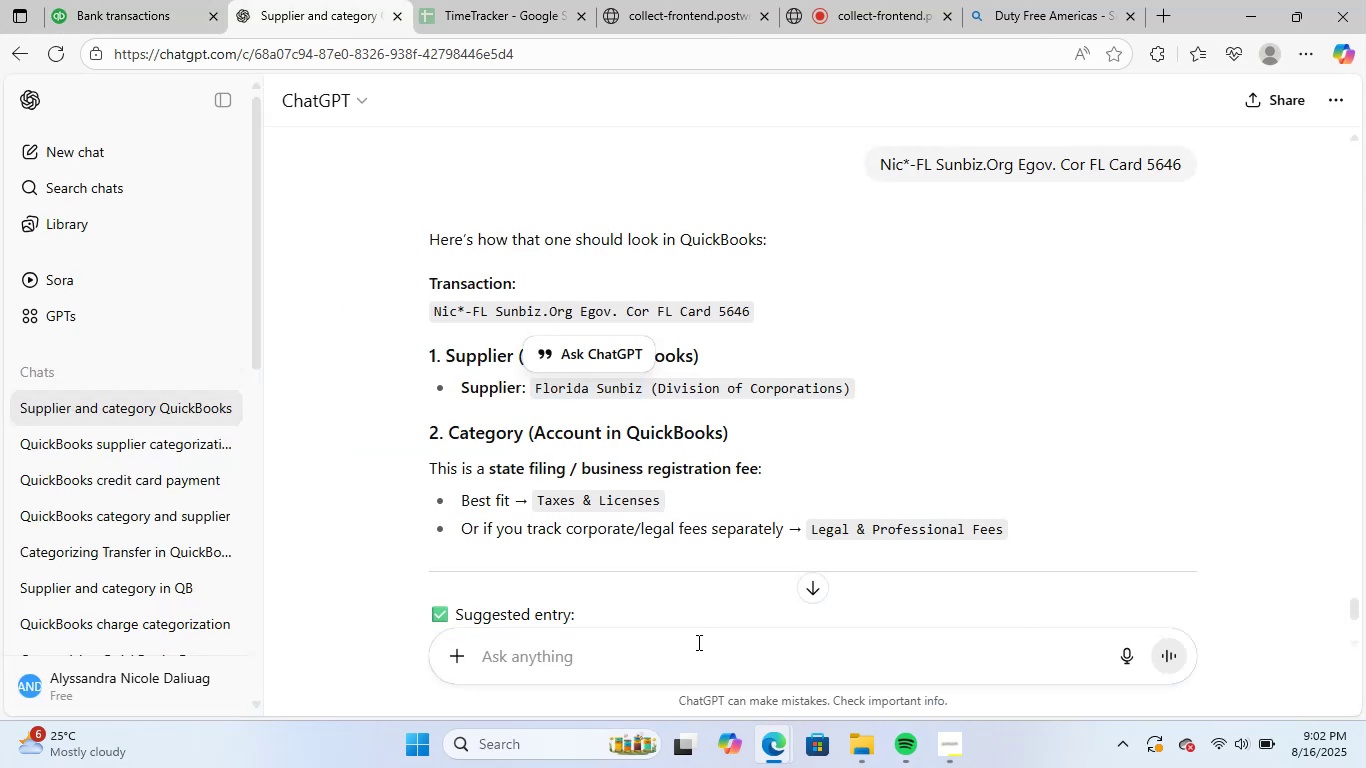 
key(Control+V)
 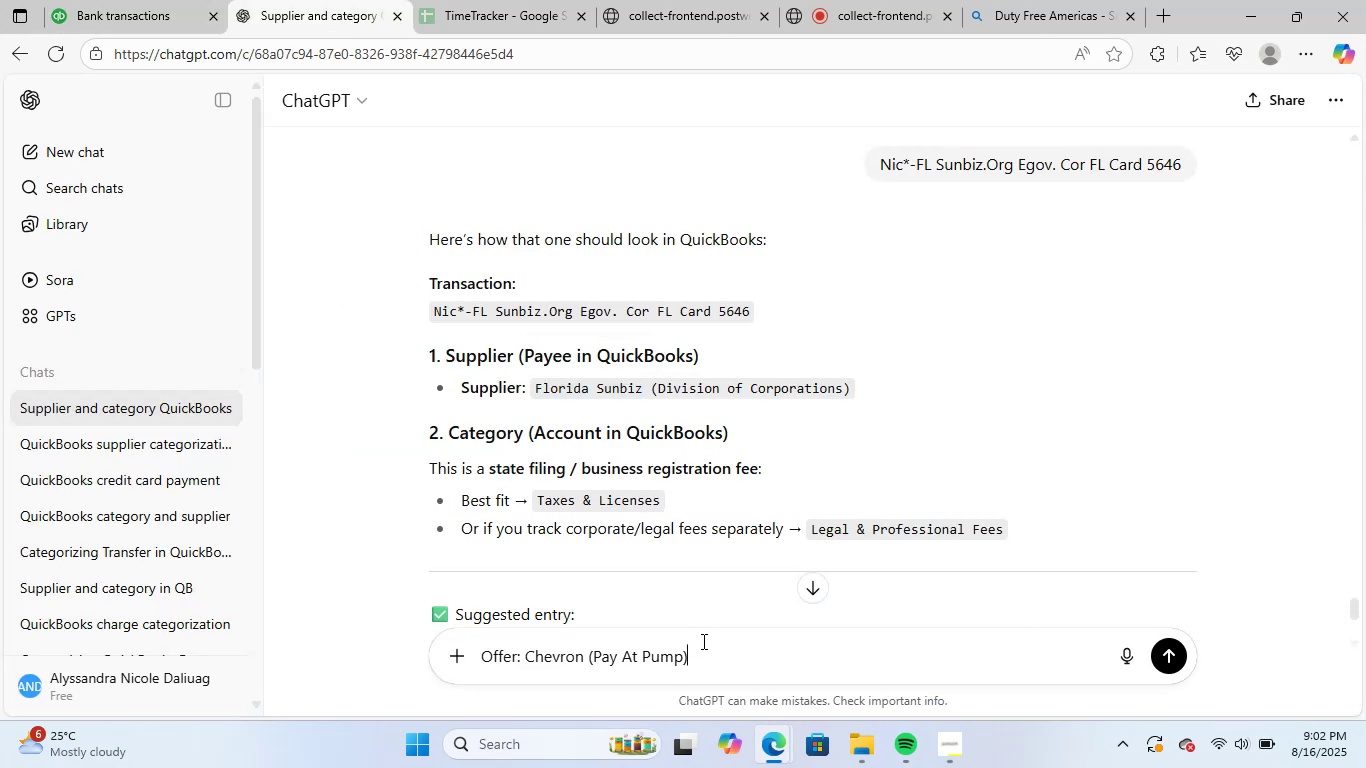 
key(NumpadEnter)
 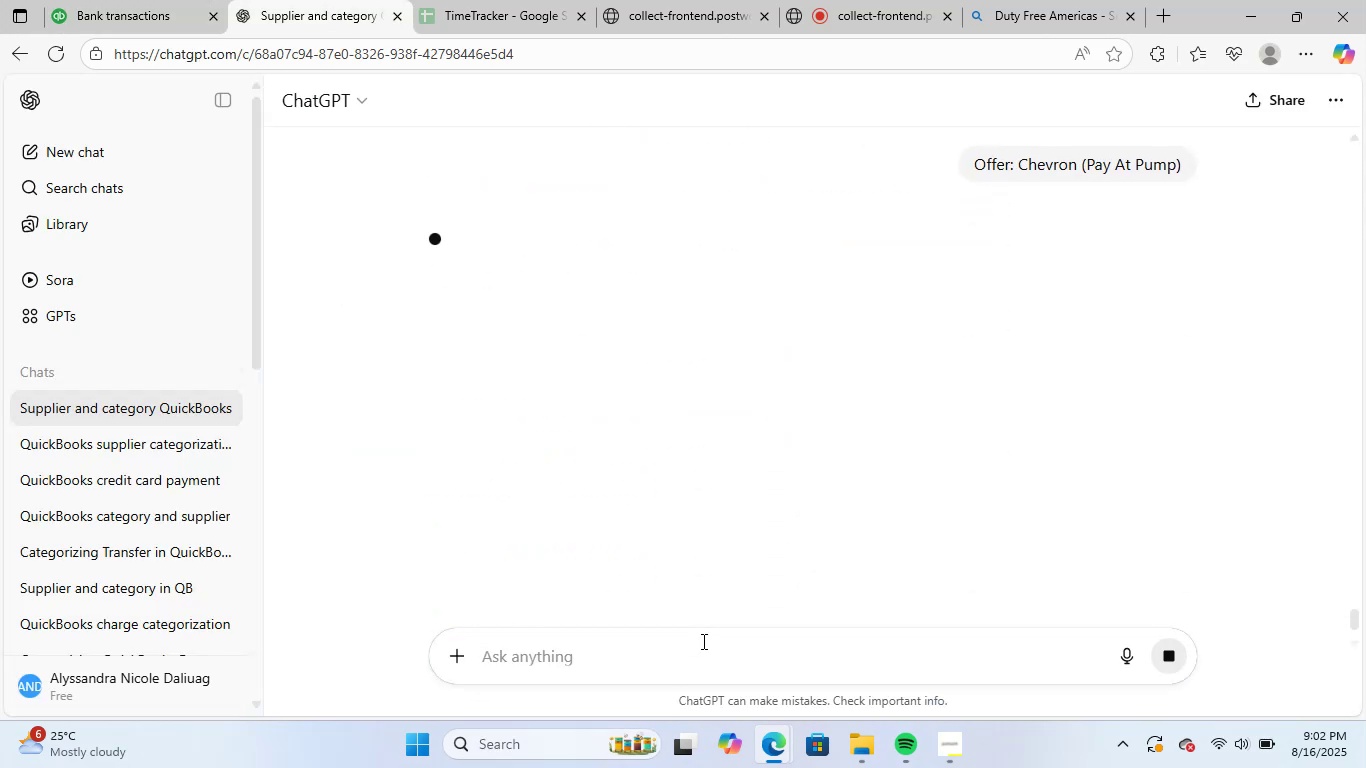 
wait(8.21)
 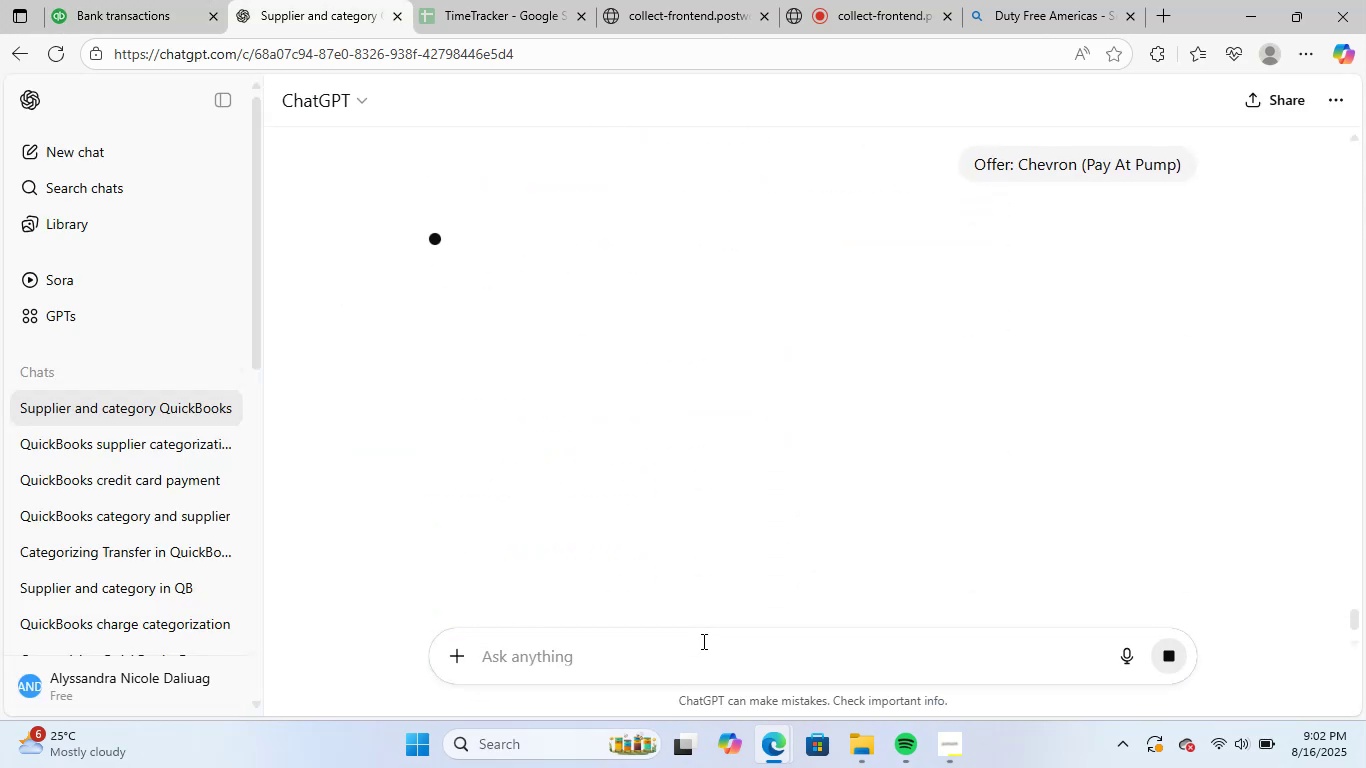 
scroll: coordinate [768, 371], scroll_direction: down, amount: 3.0
 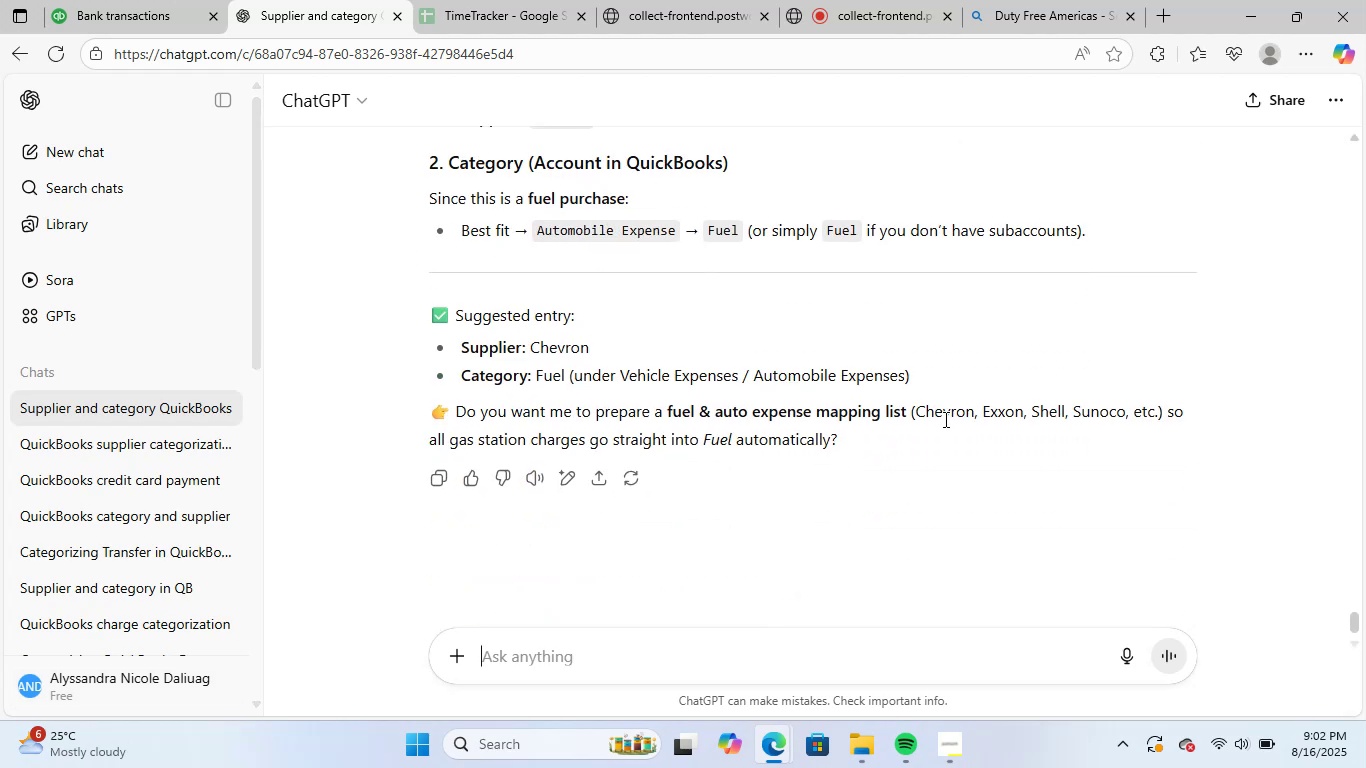 
scroll: coordinate [943, 418], scroll_direction: up, amount: 4.0
 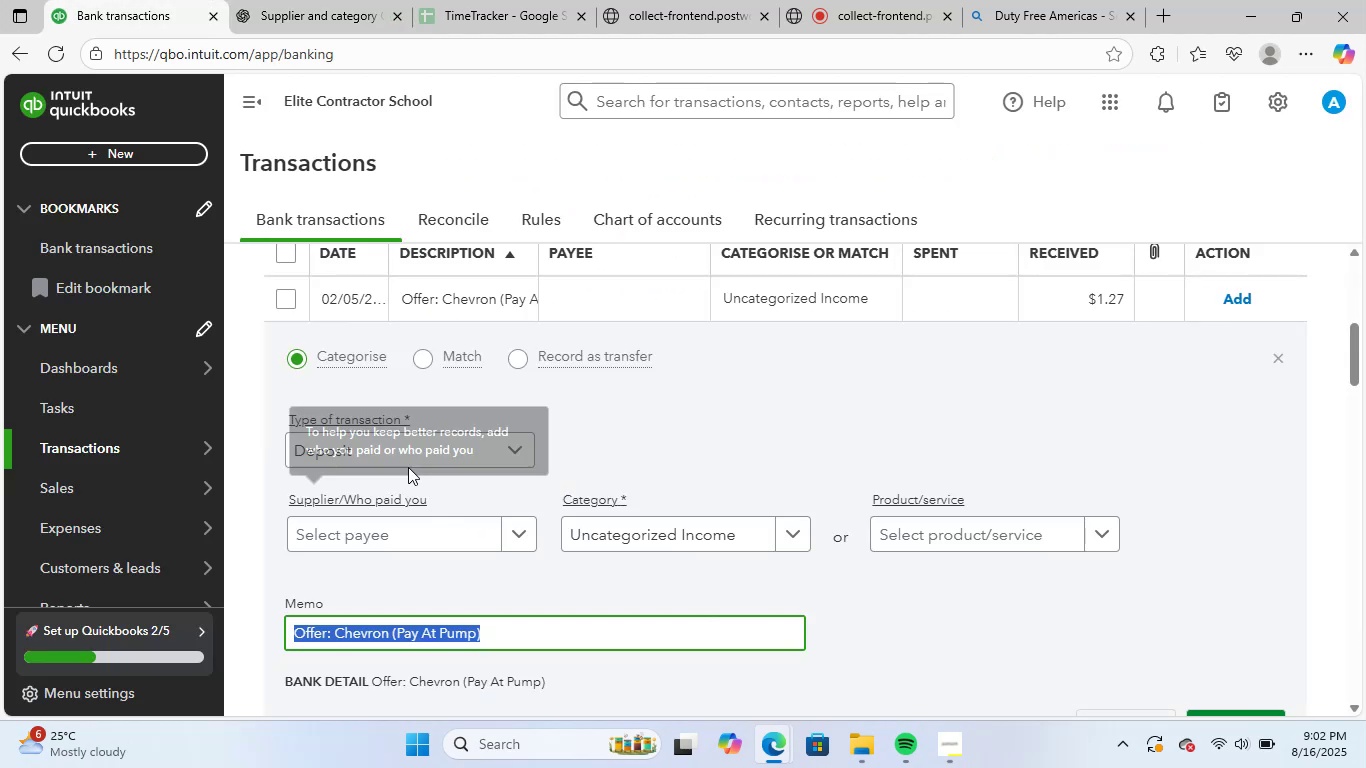 
left_click([388, 532])
 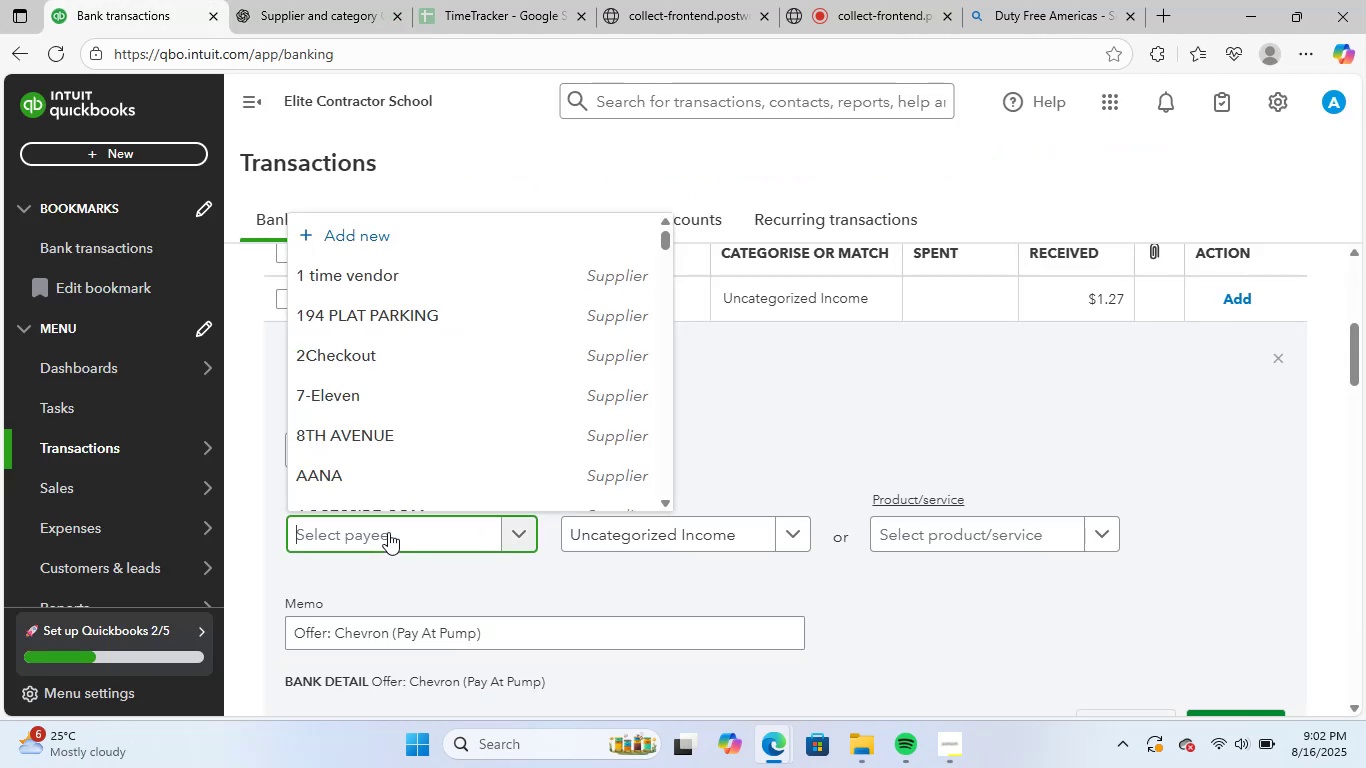 
type(che)
 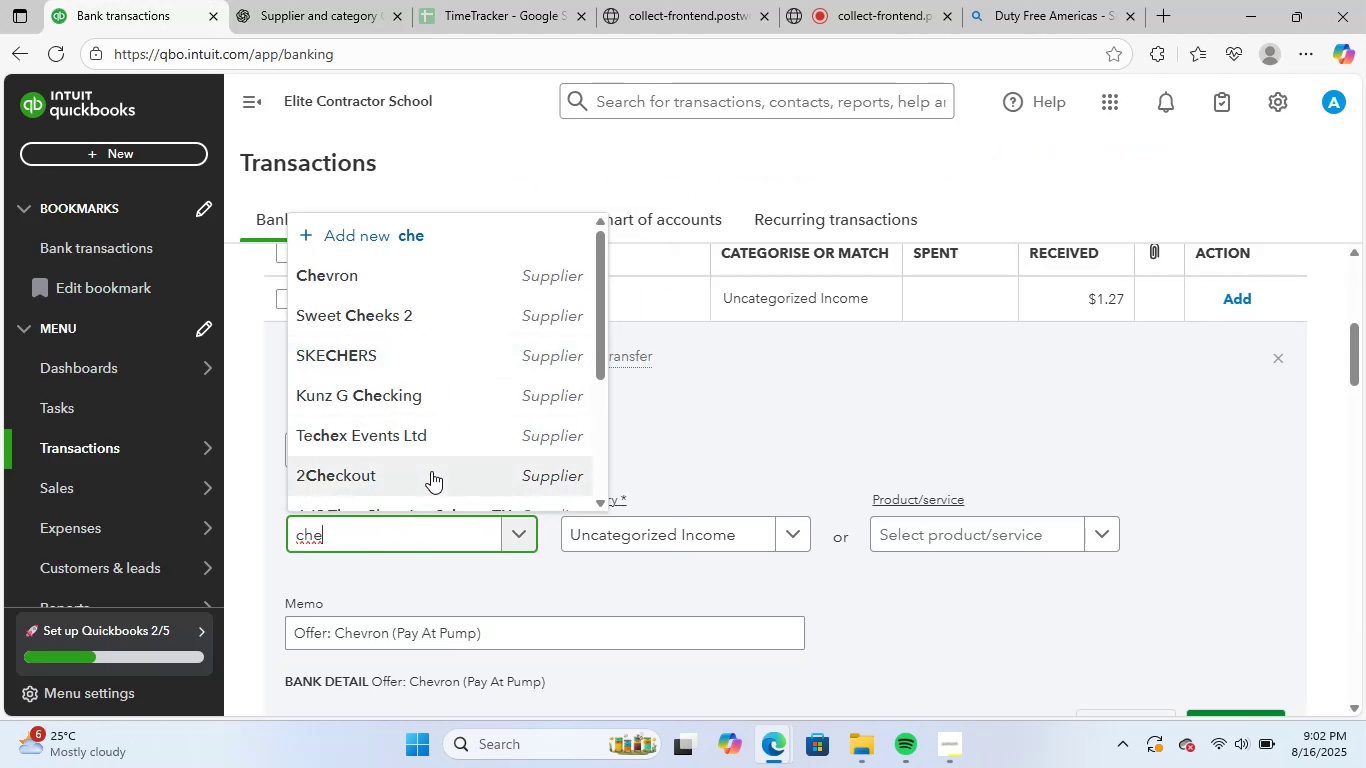 
left_click([437, 276])
 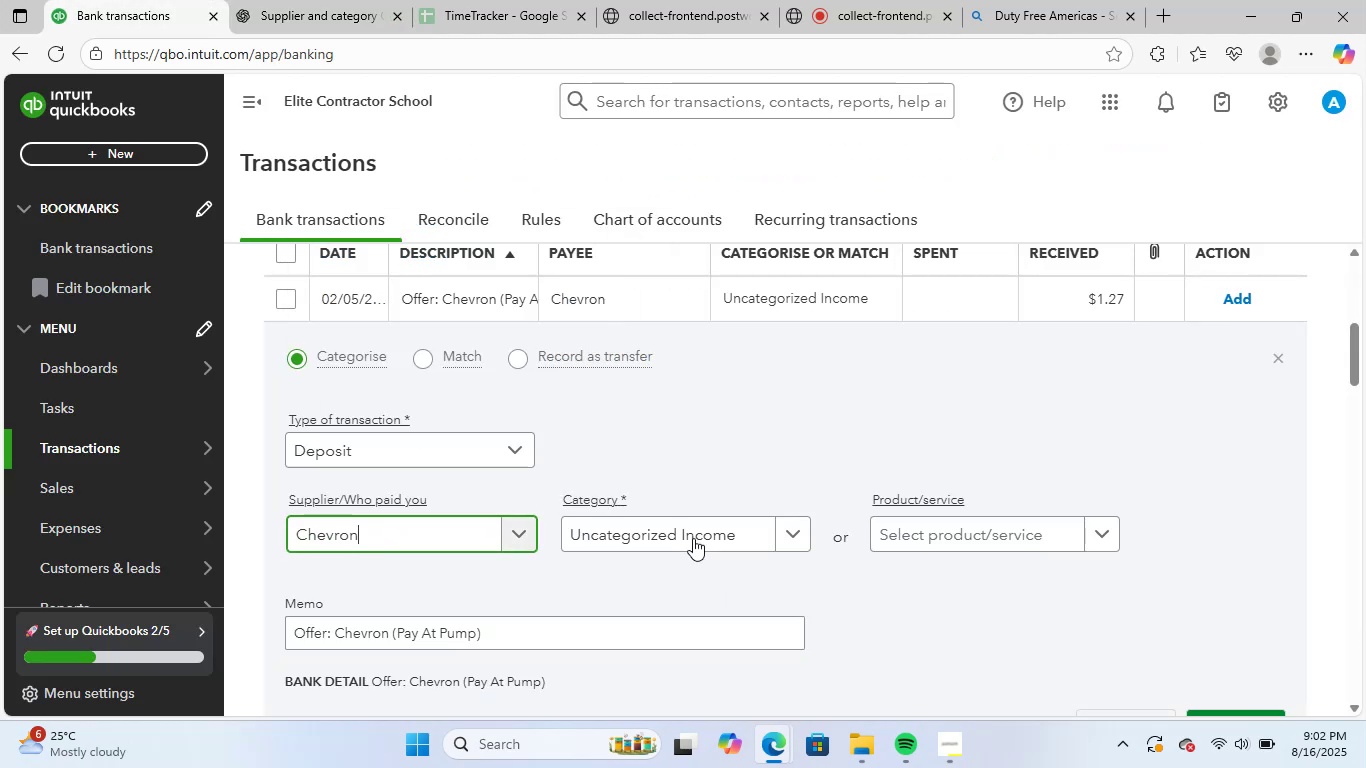 
left_click([687, 527])
 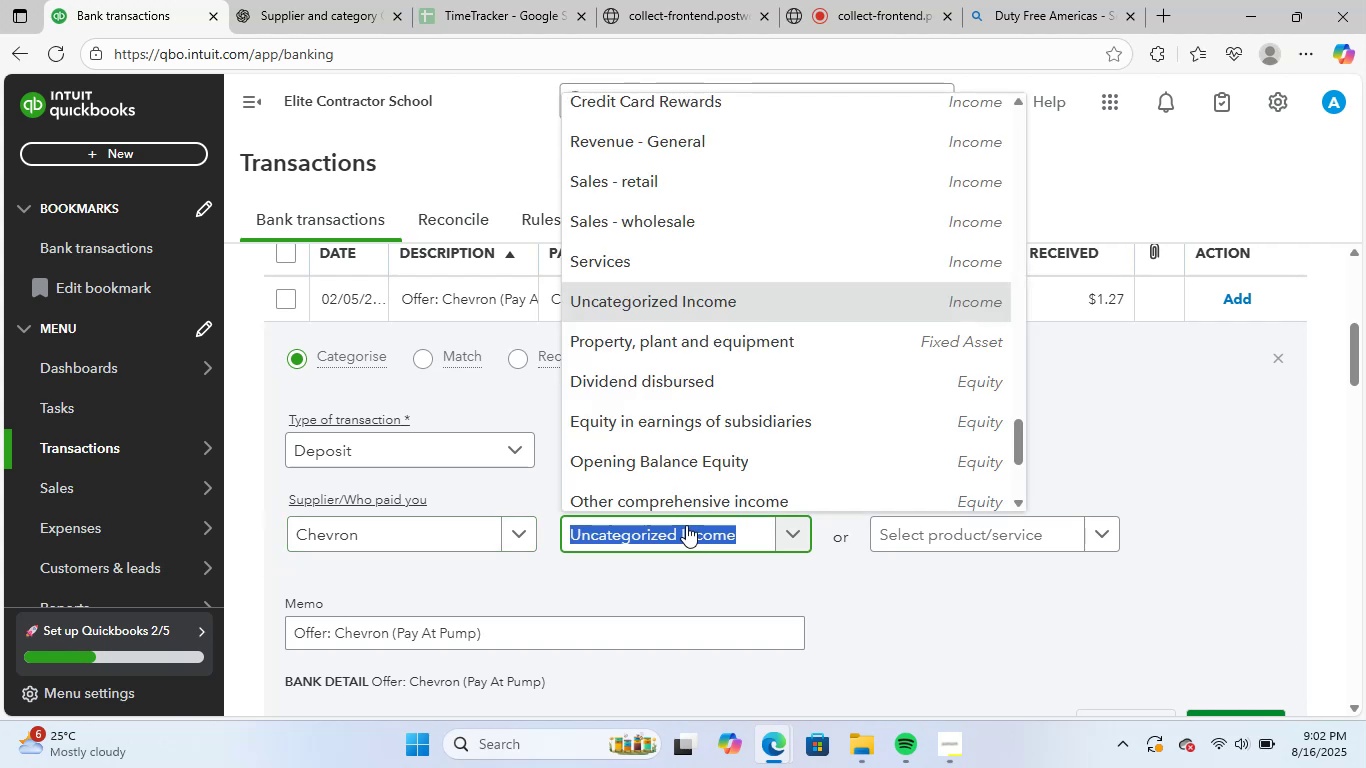 
type(transpo)
 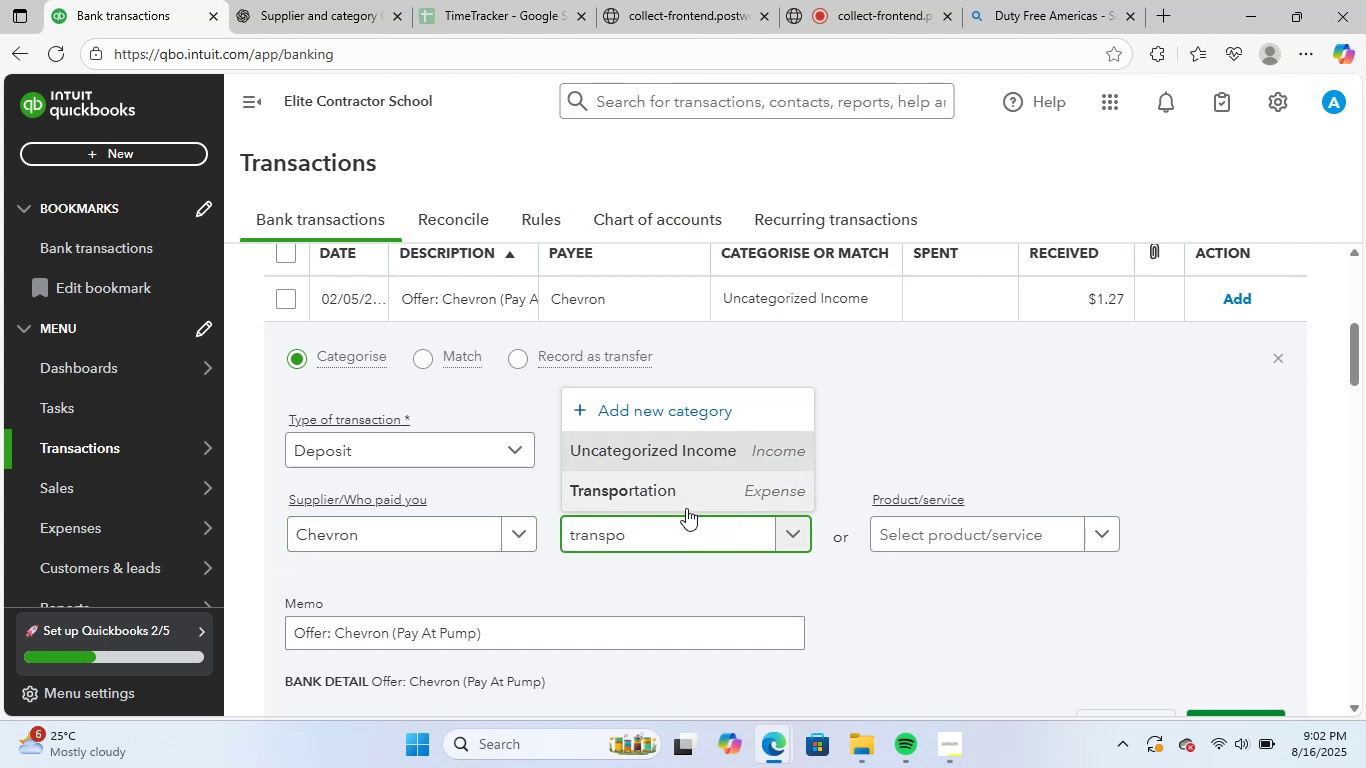 
left_click([707, 488])
 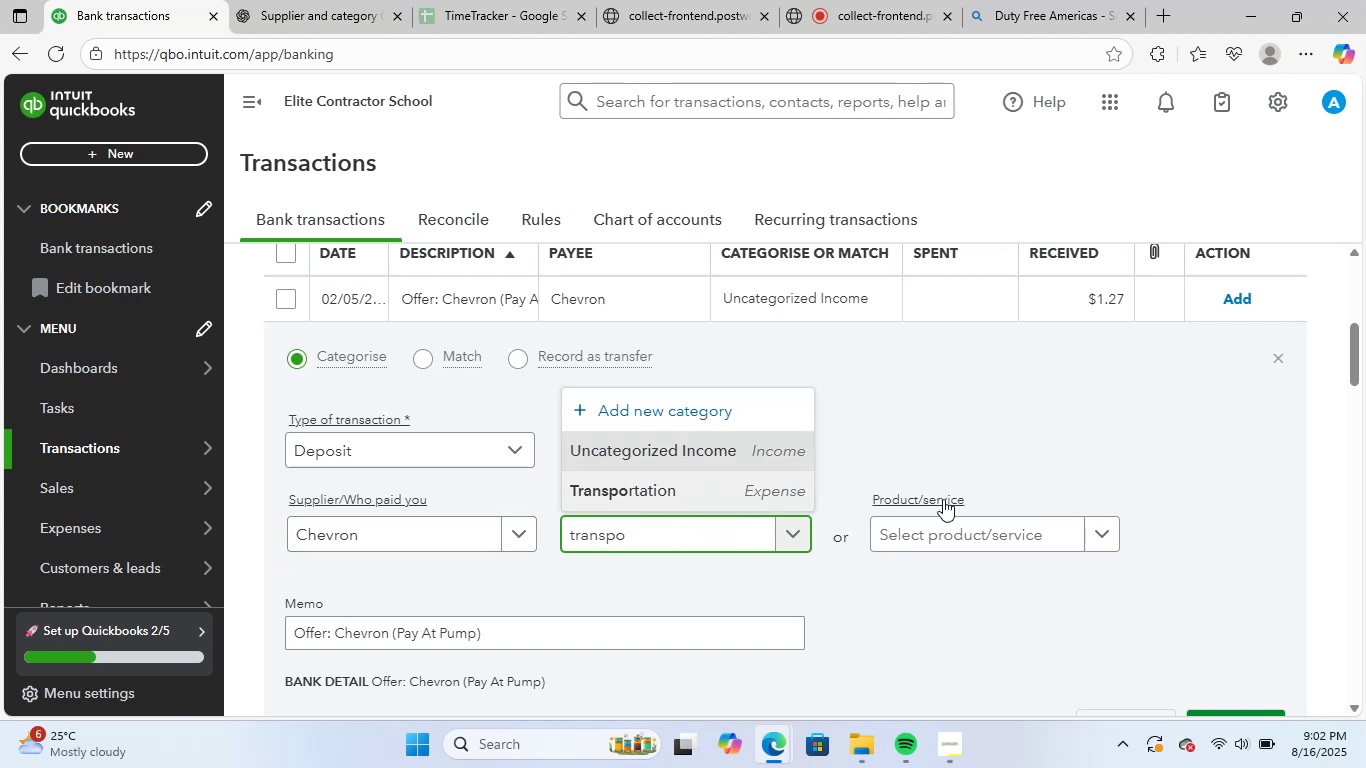 
scroll: coordinate [943, 499], scroll_direction: down, amount: 2.0
 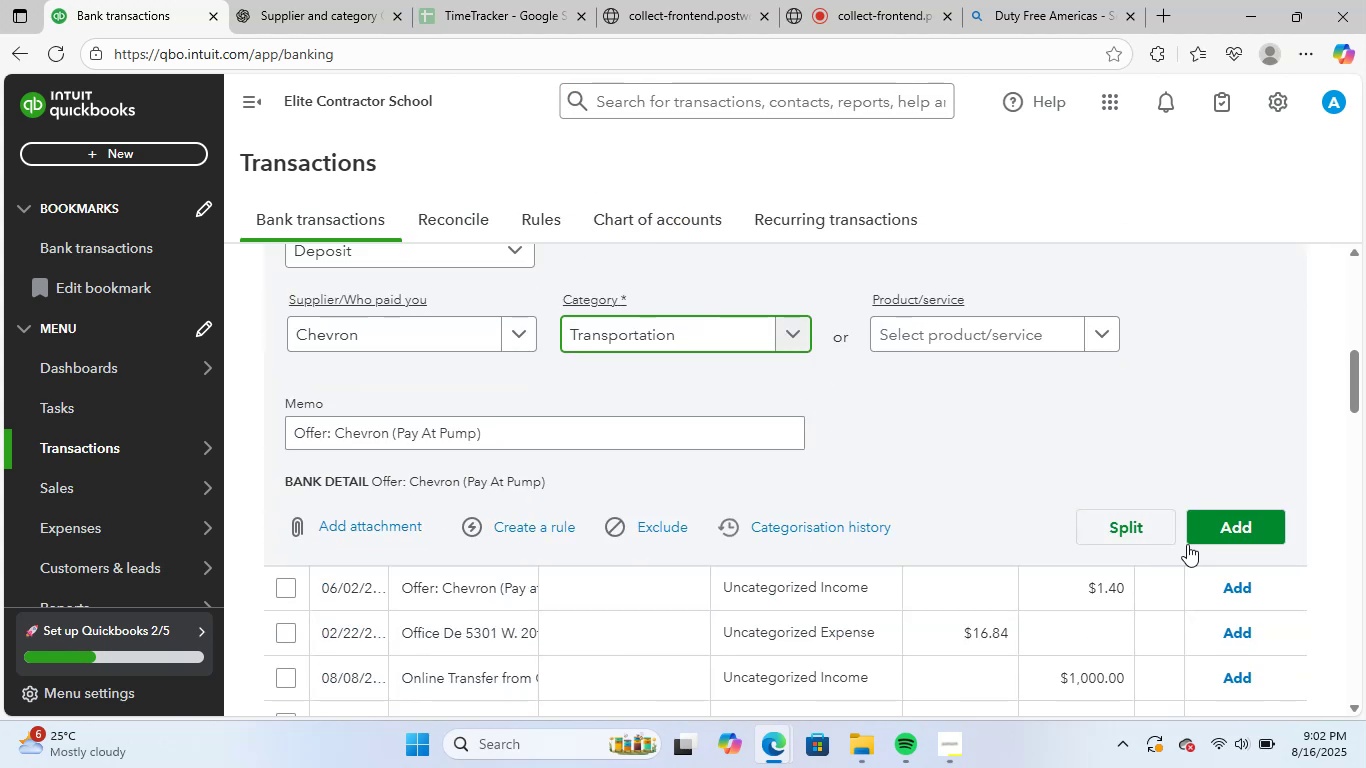 
left_click([1224, 526])
 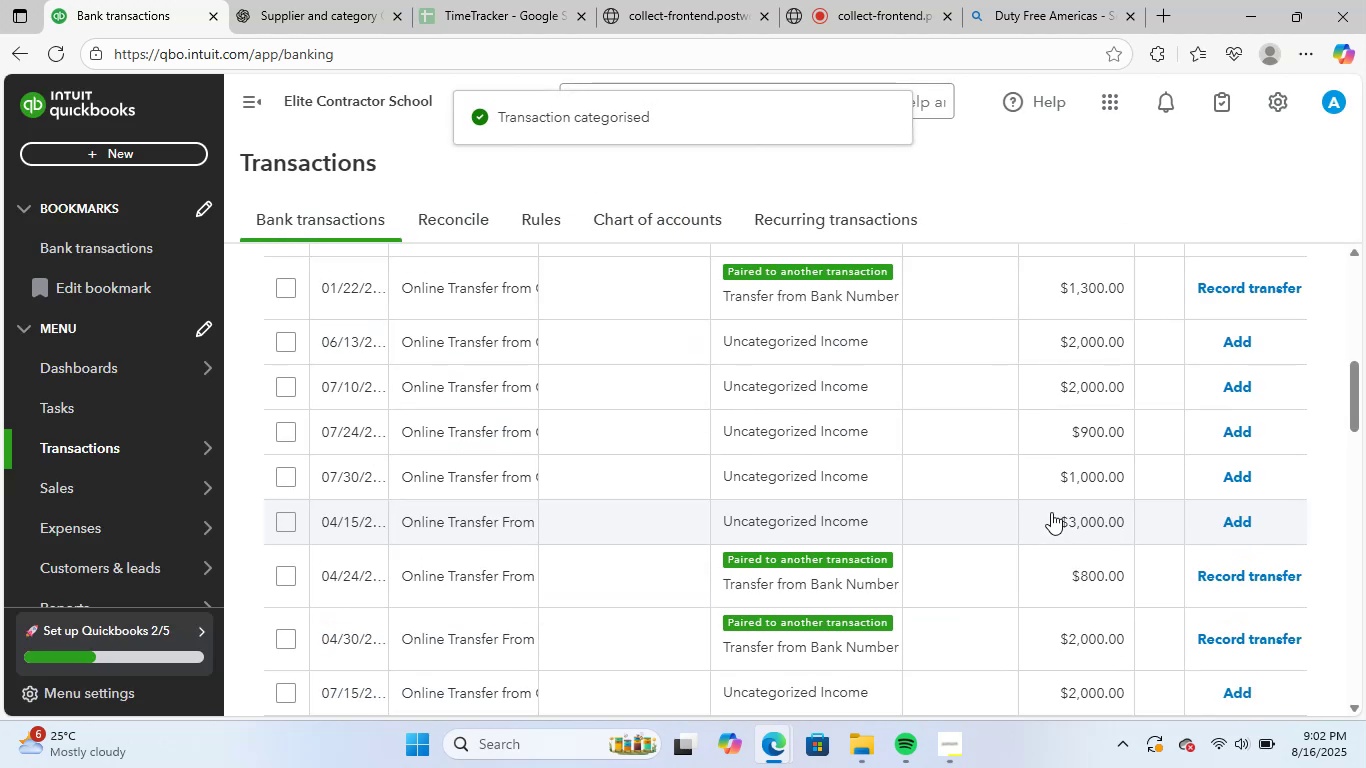 
wait(6.92)
 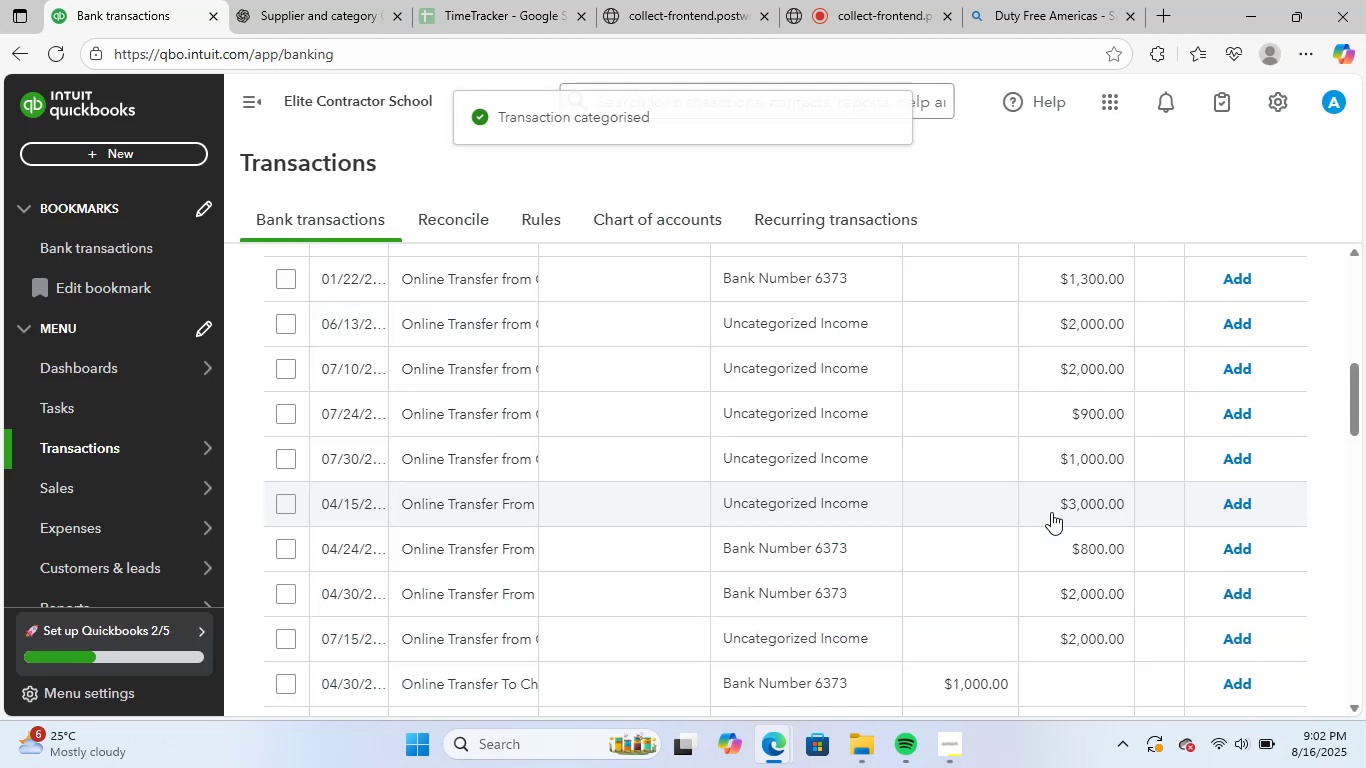 
scroll: coordinate [719, 523], scroll_direction: up, amount: 3.0
 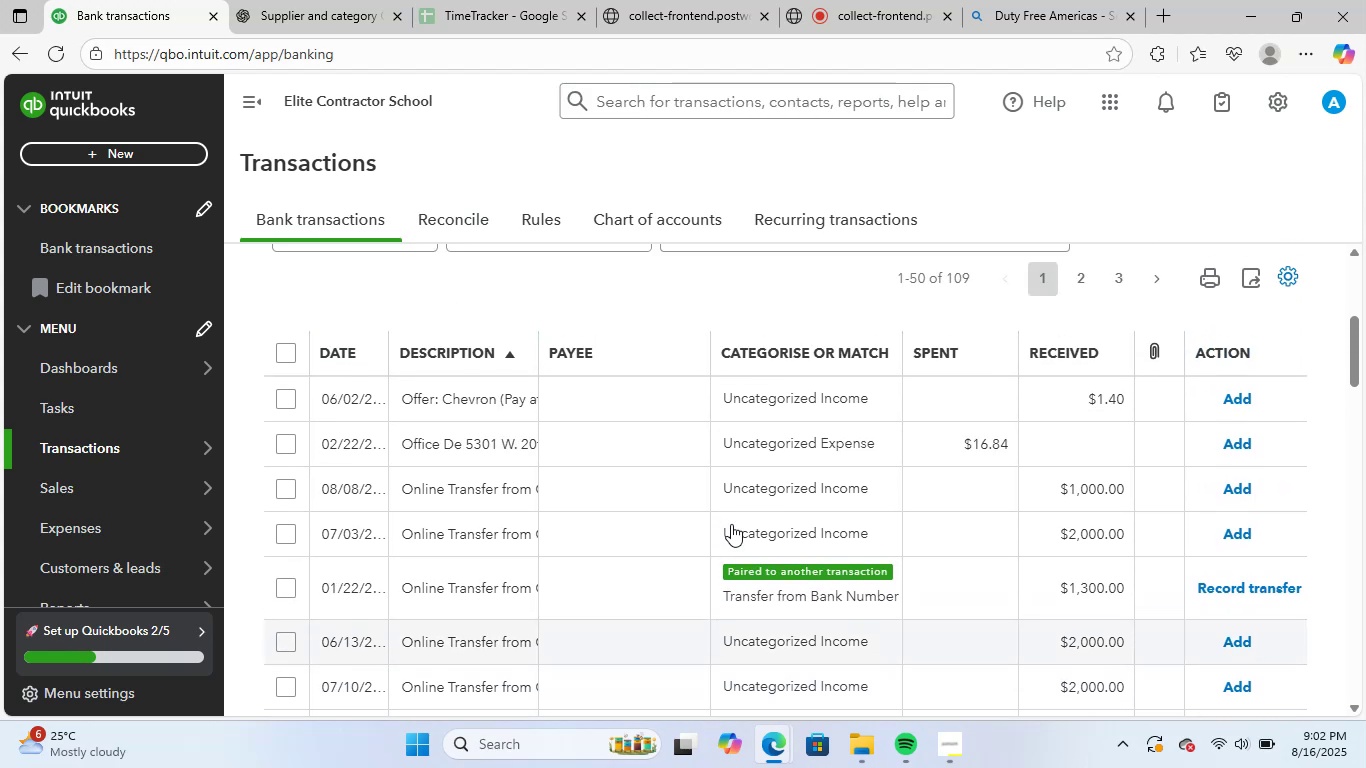 
scroll: coordinate [907, 561], scroll_direction: down, amount: 1.0
 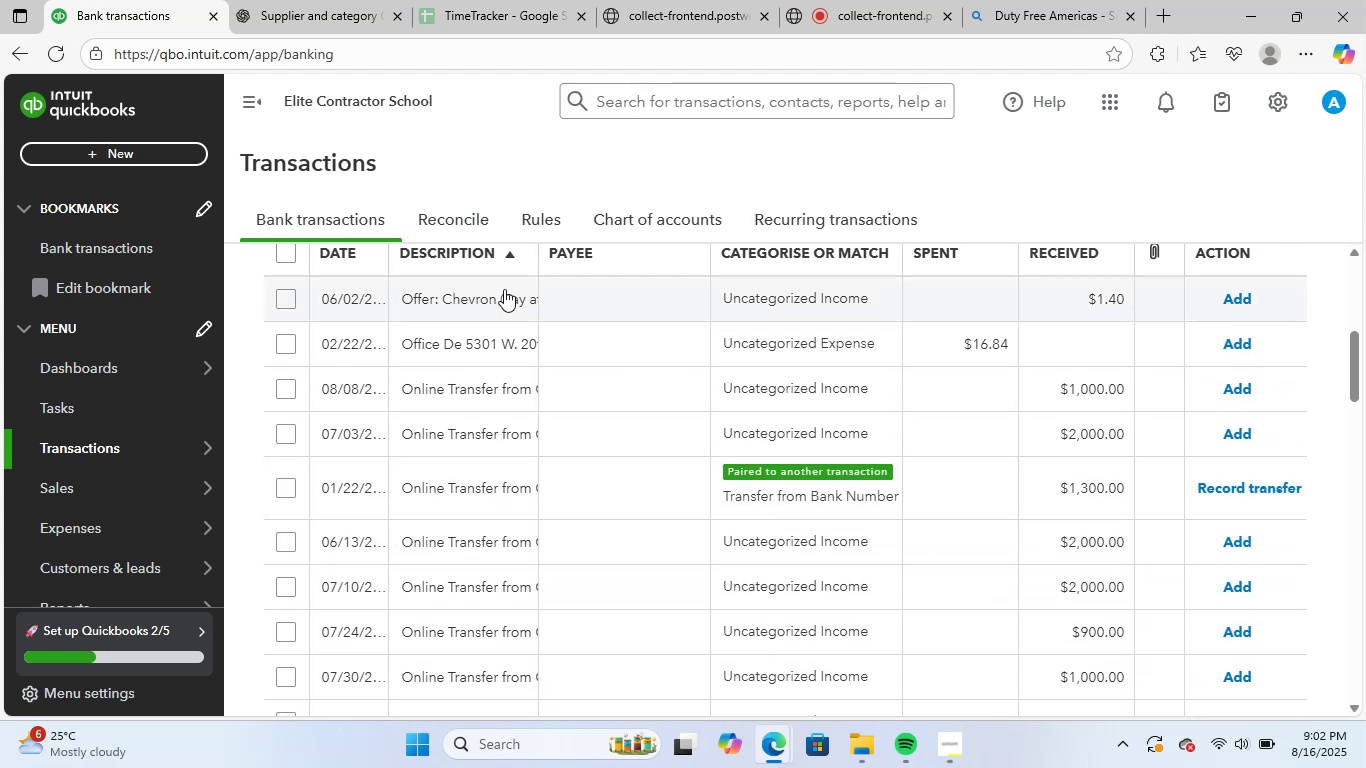 
left_click([493, 310])
 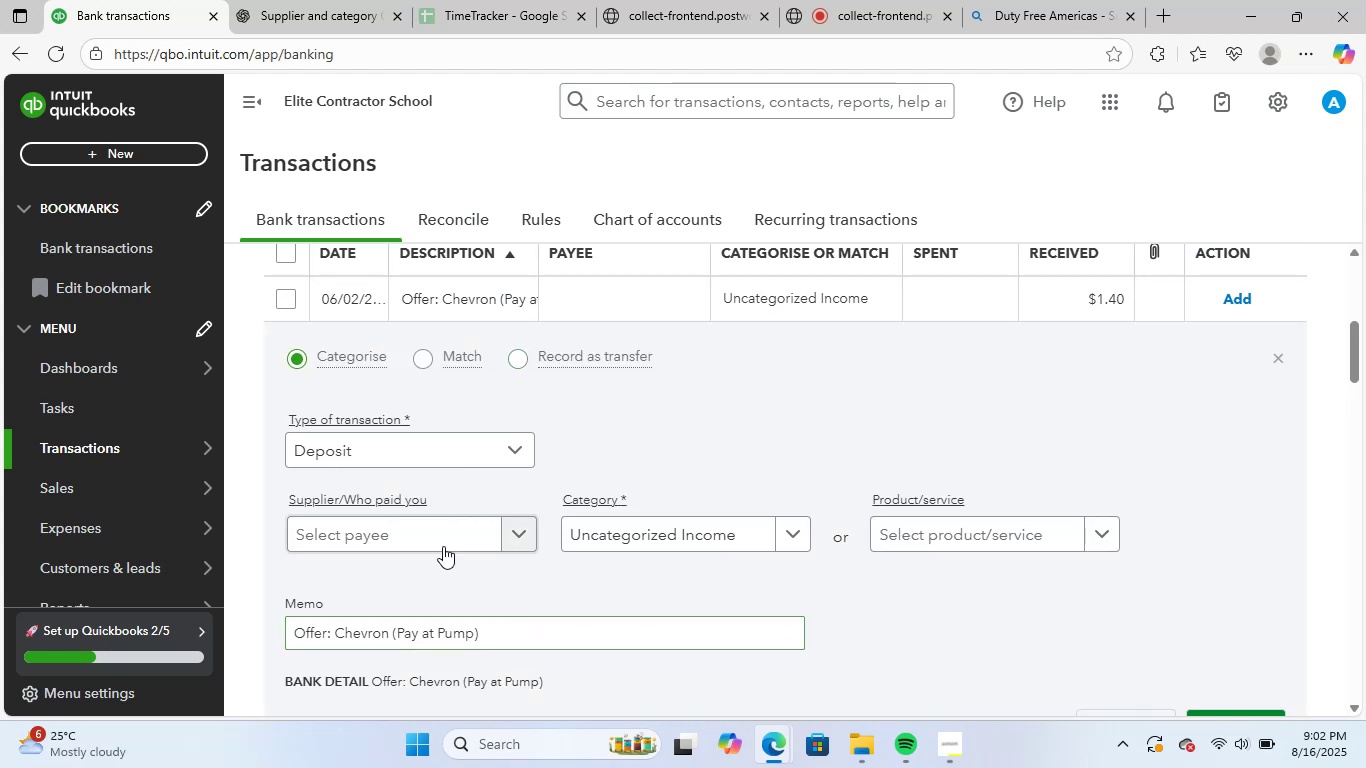 
left_click([431, 532])
 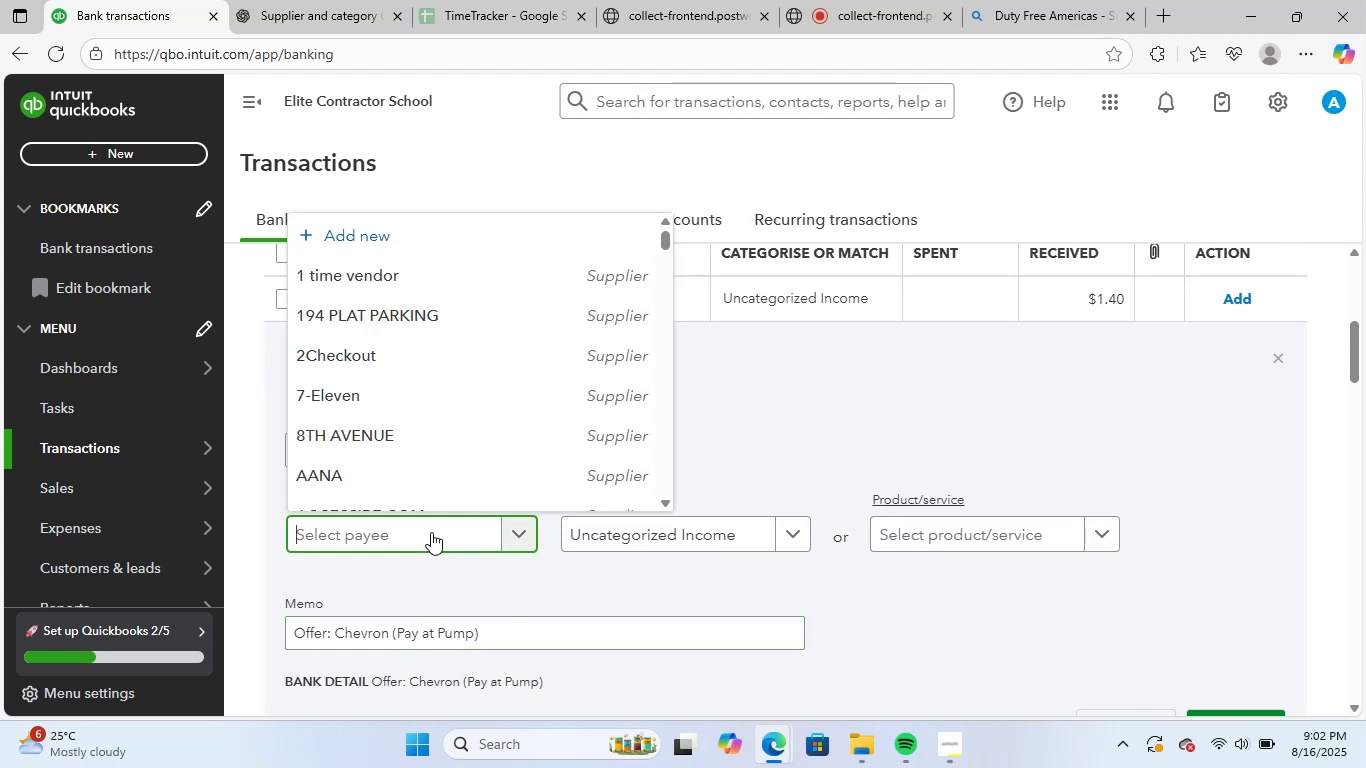 
type(chec)
key(Backspace)
type(v)
 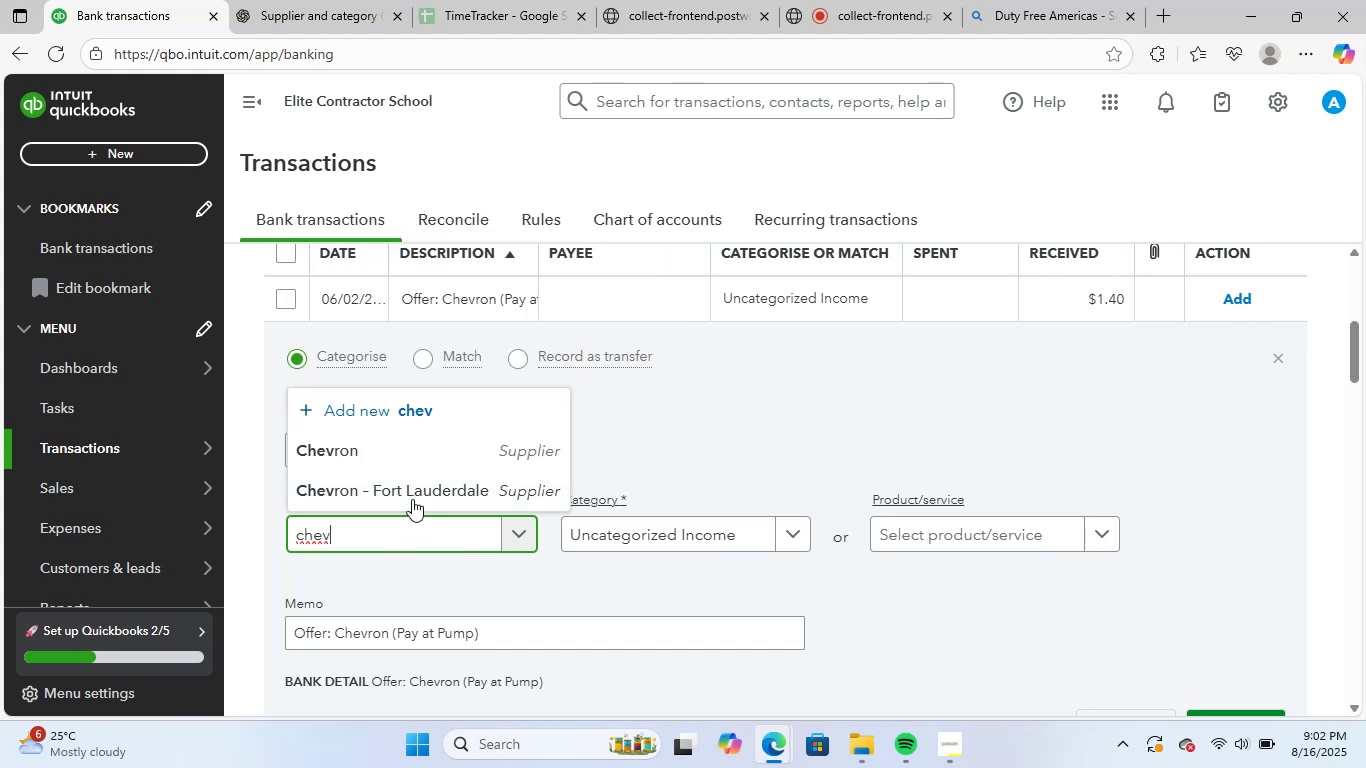 
left_click([429, 447])
 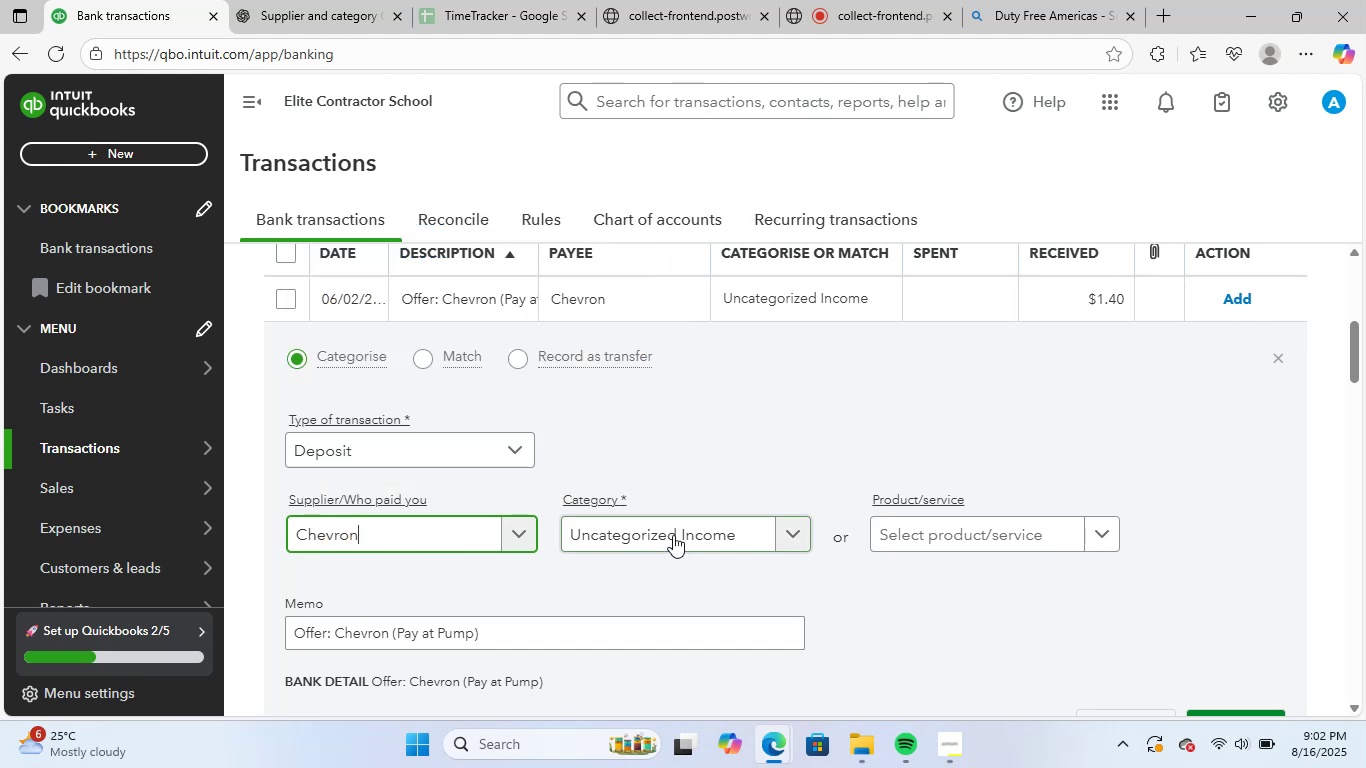 
left_click([673, 534])
 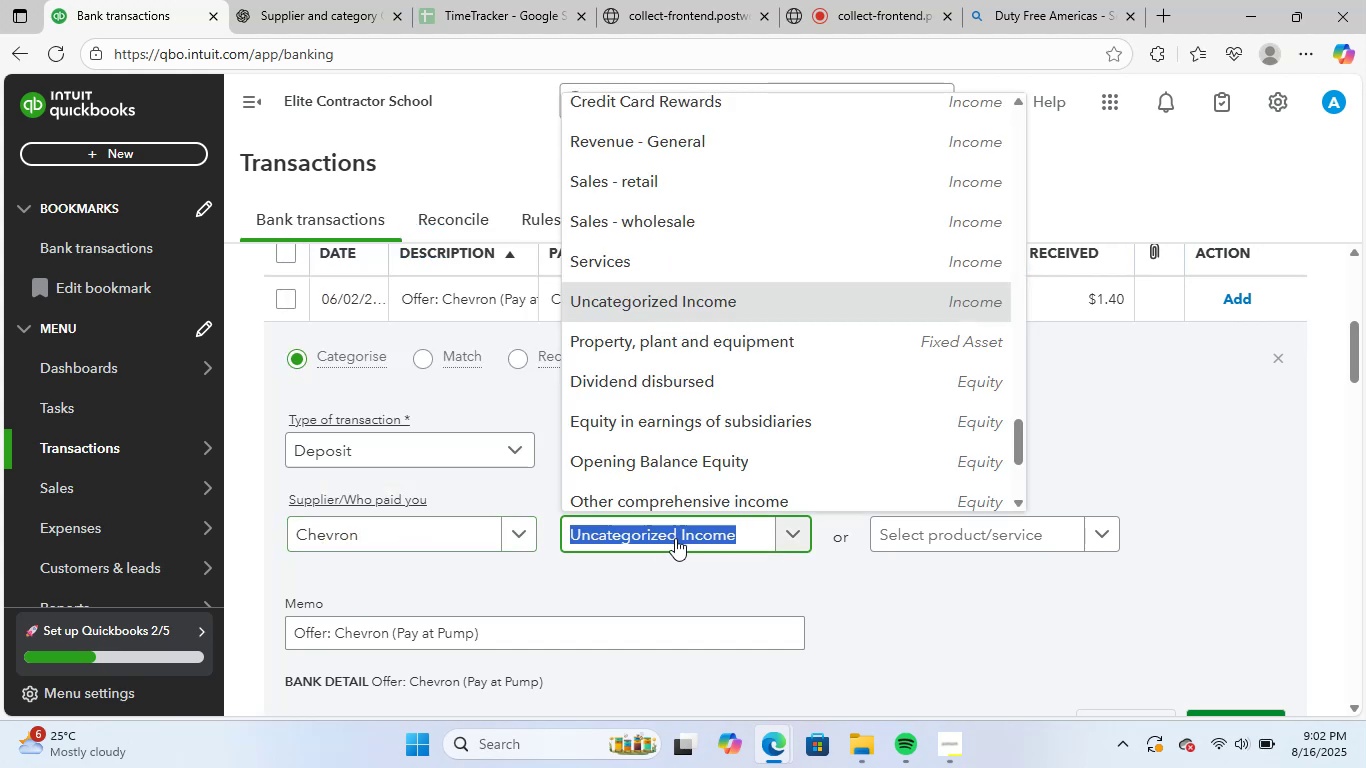 
type(trans)
 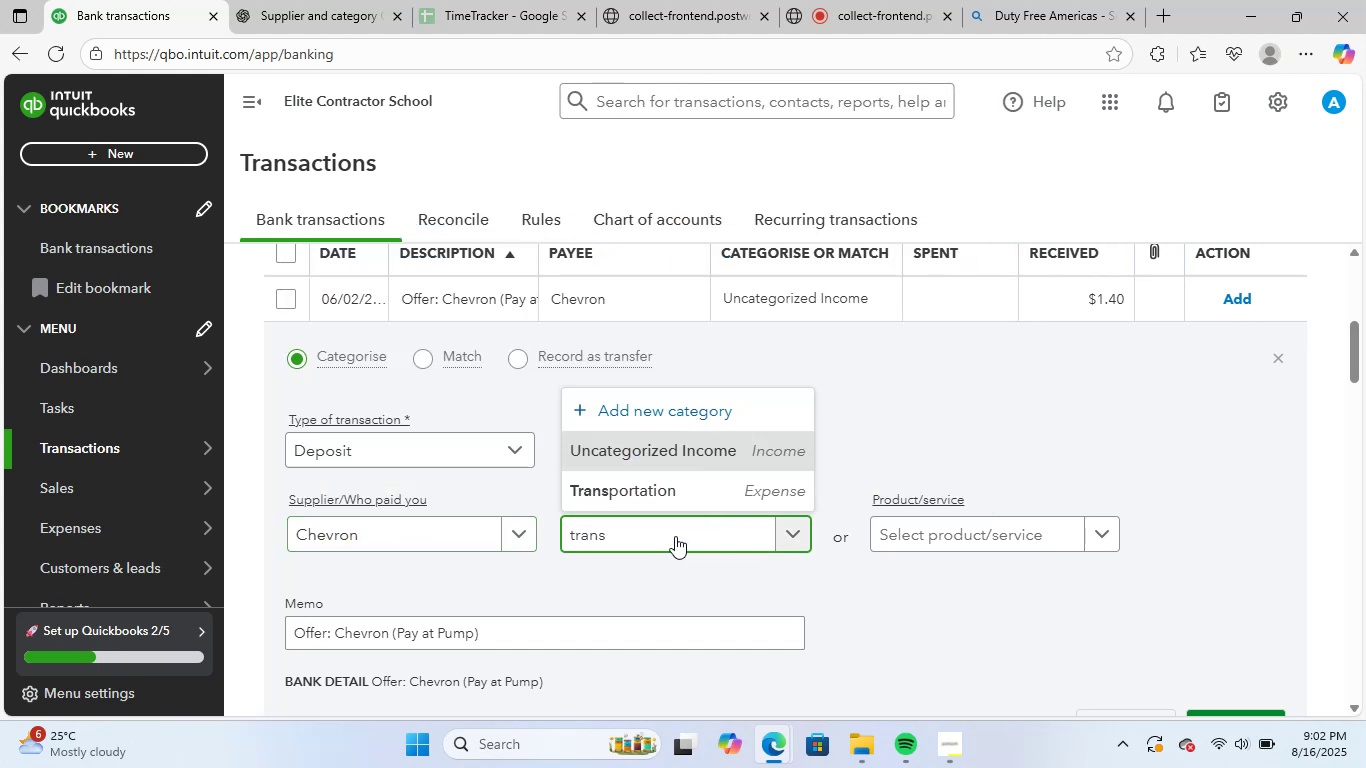 
left_click([726, 492])
 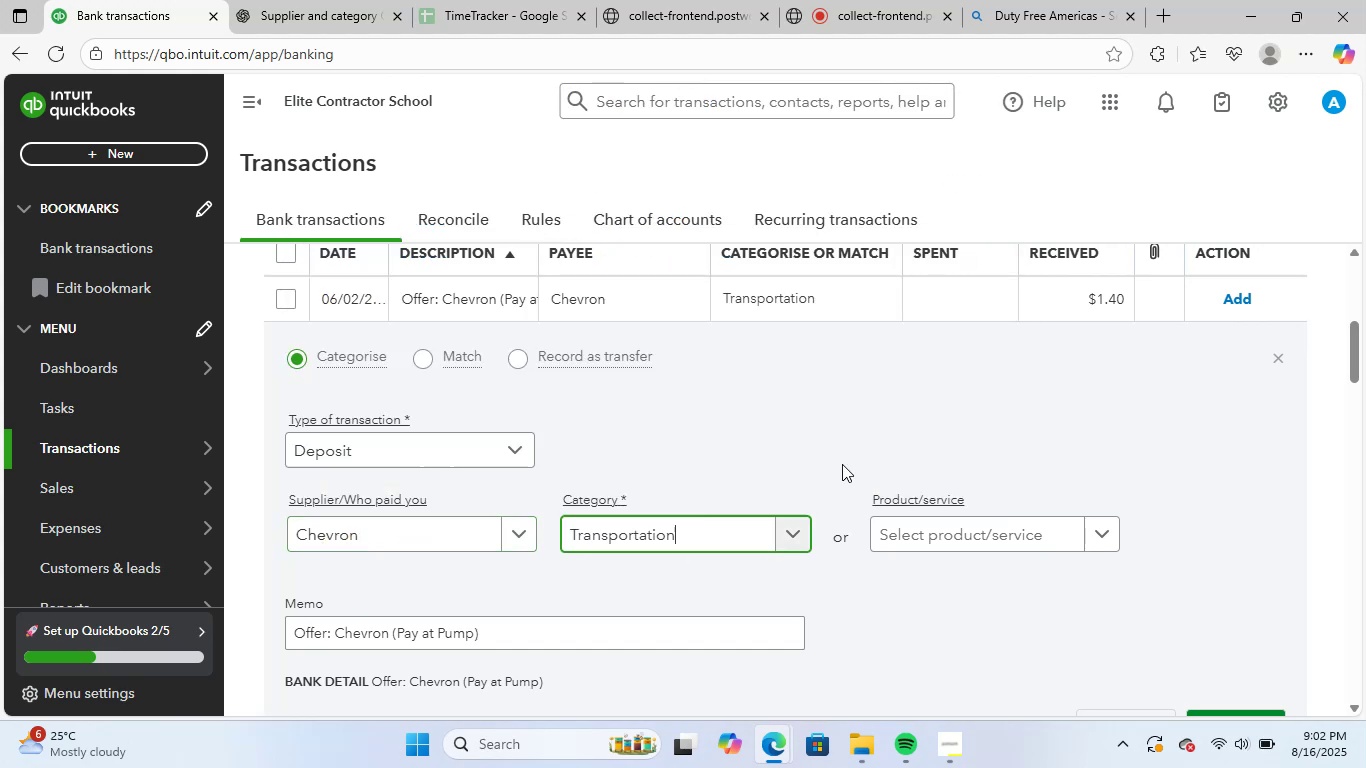 
scroll: coordinate [883, 456], scroll_direction: down, amount: 2.0
 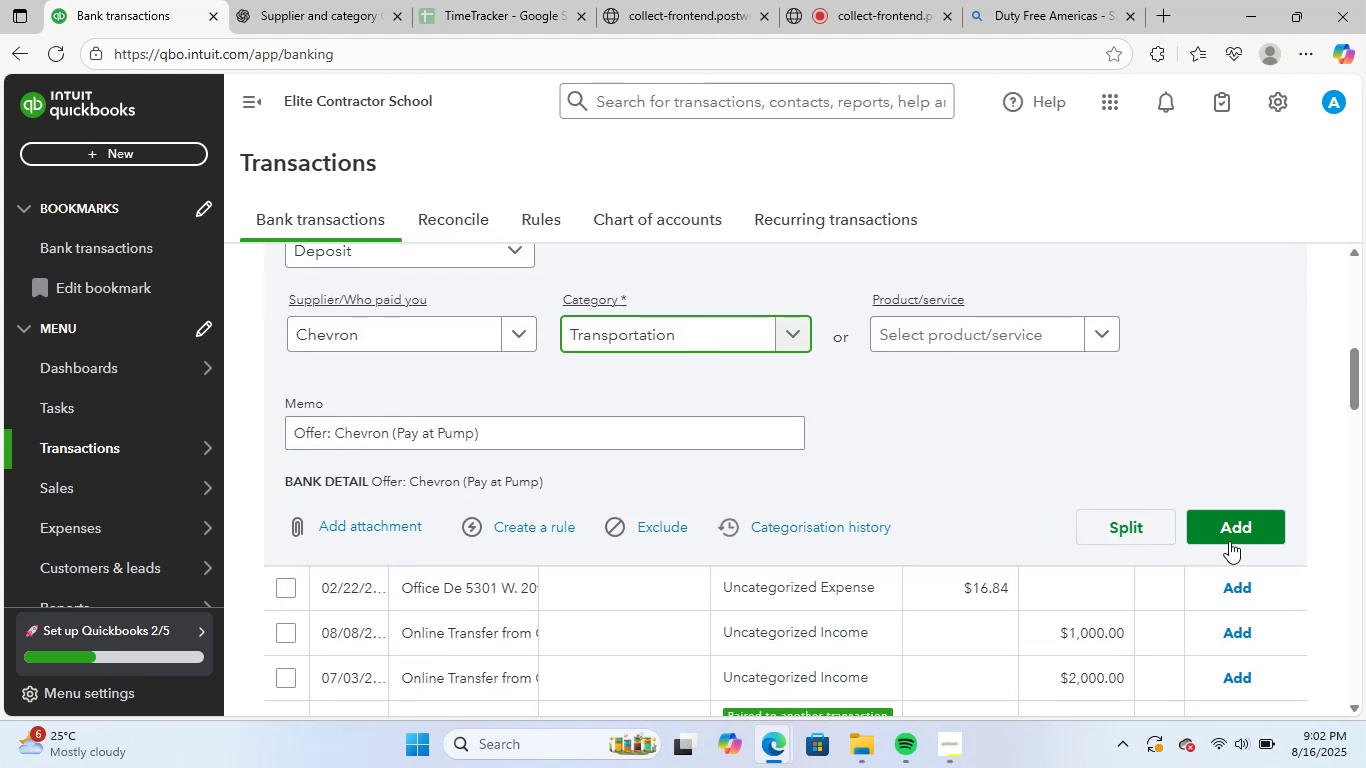 
left_click([1234, 528])
 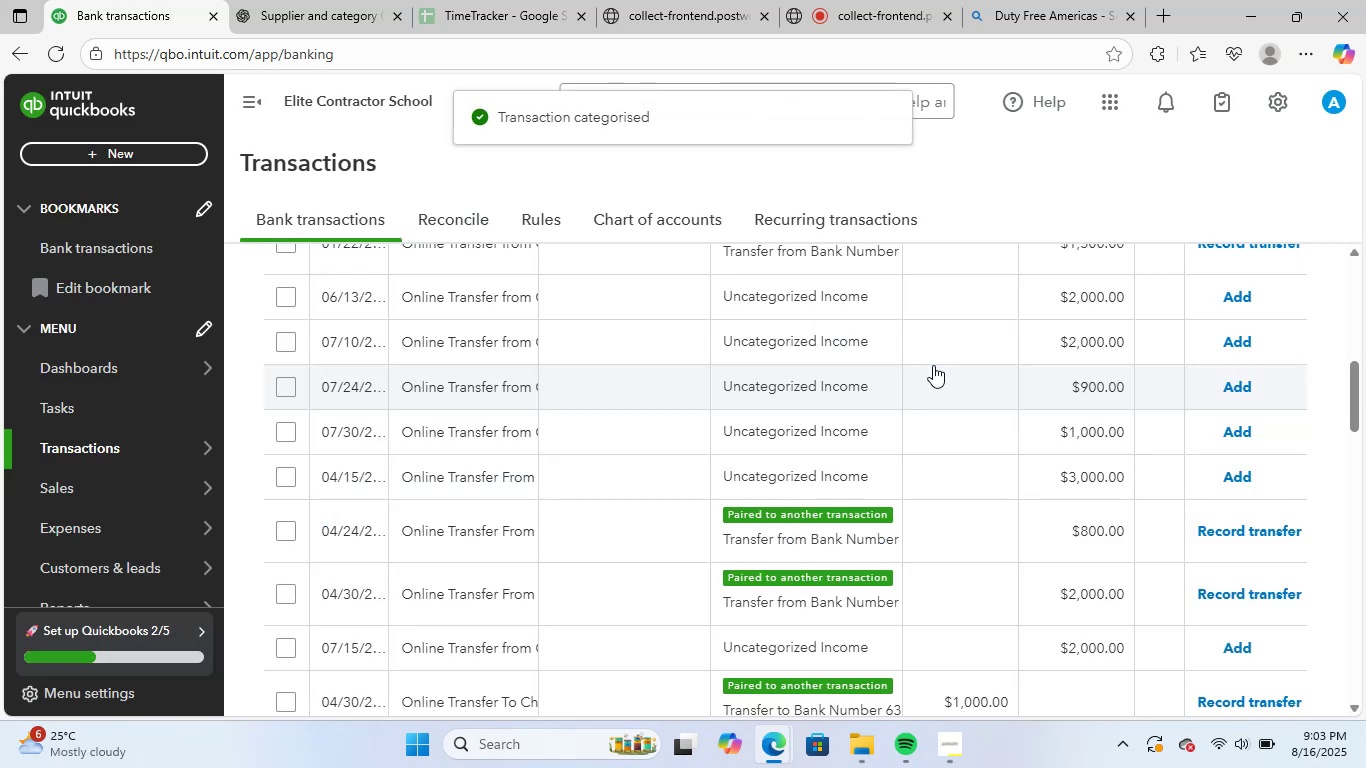 
wait(5.43)
 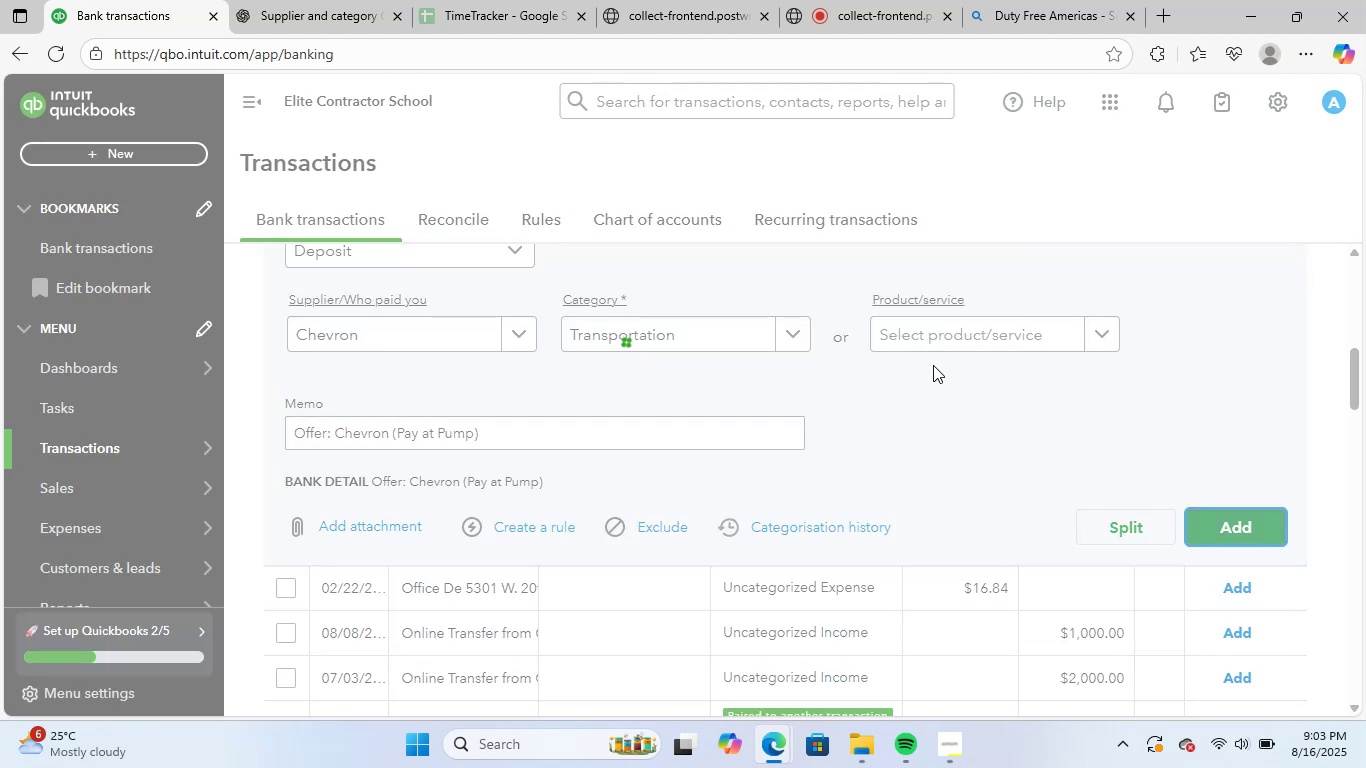 
scroll: coordinate [810, 411], scroll_direction: up, amount: 2.0
 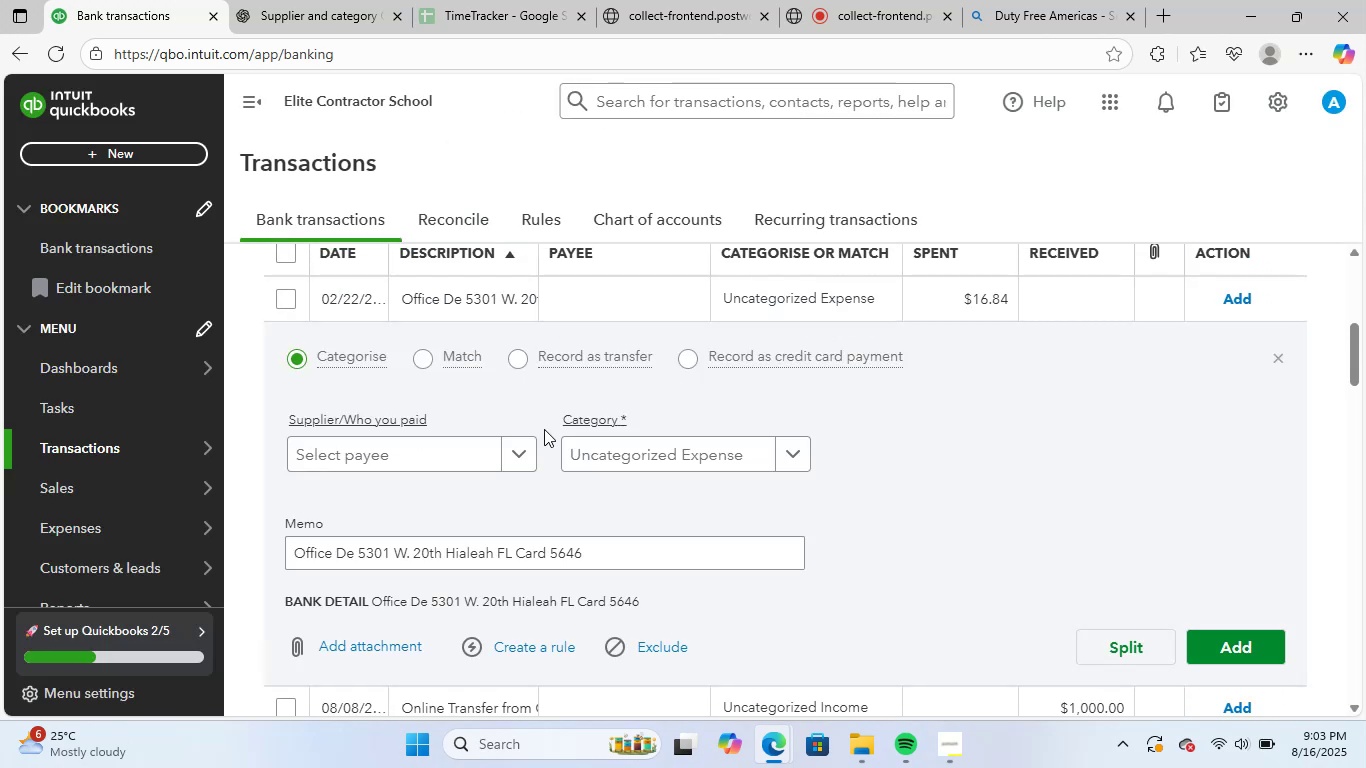 
left_click_drag(start_coordinate=[616, 544], to_coordinate=[248, 533])
 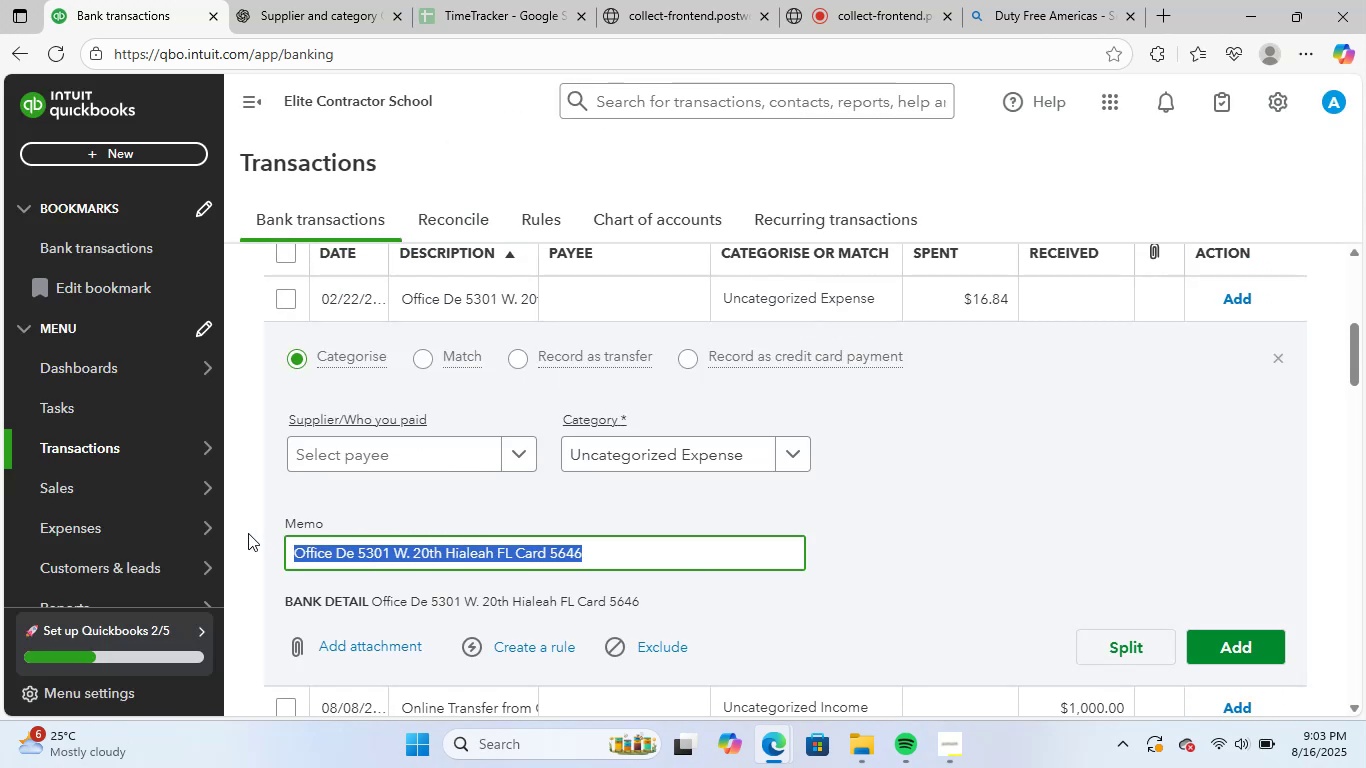 
key(Control+C)
 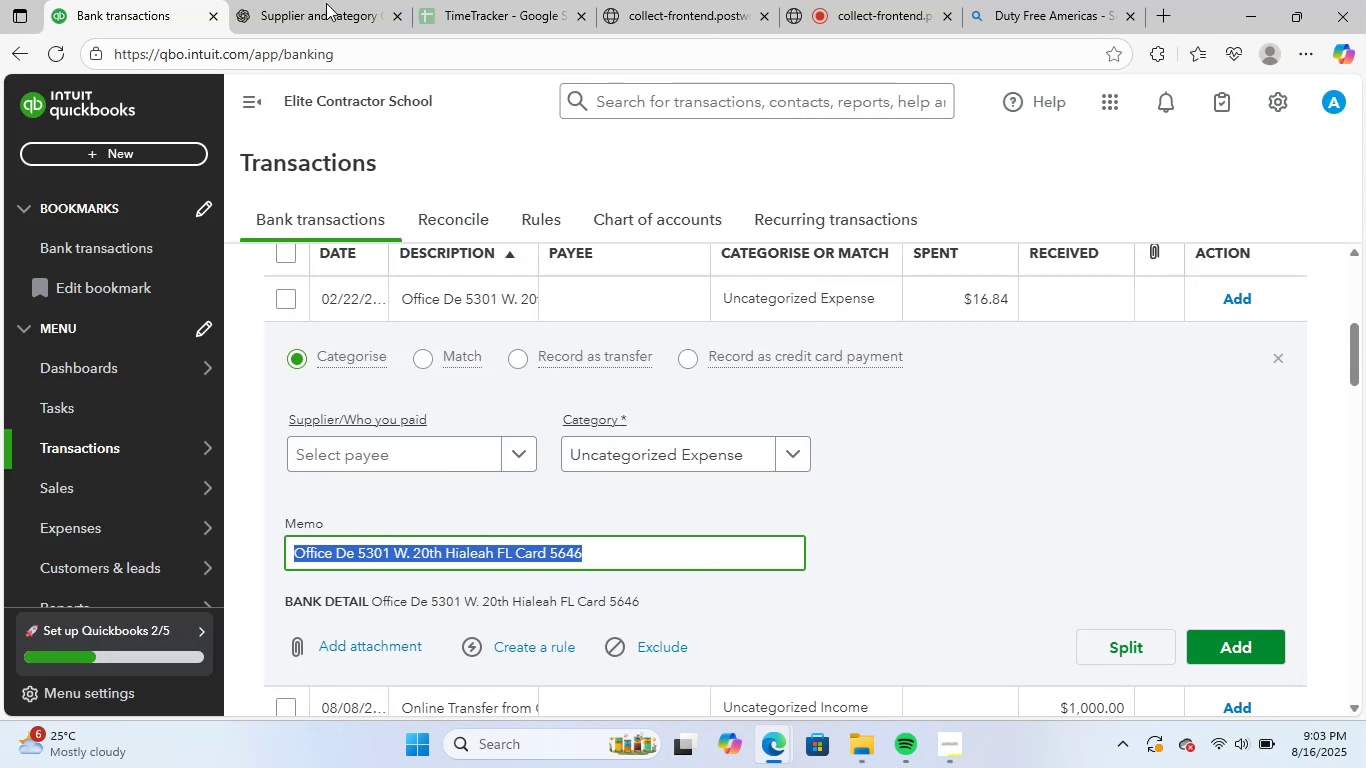 
left_click([342, 0])
 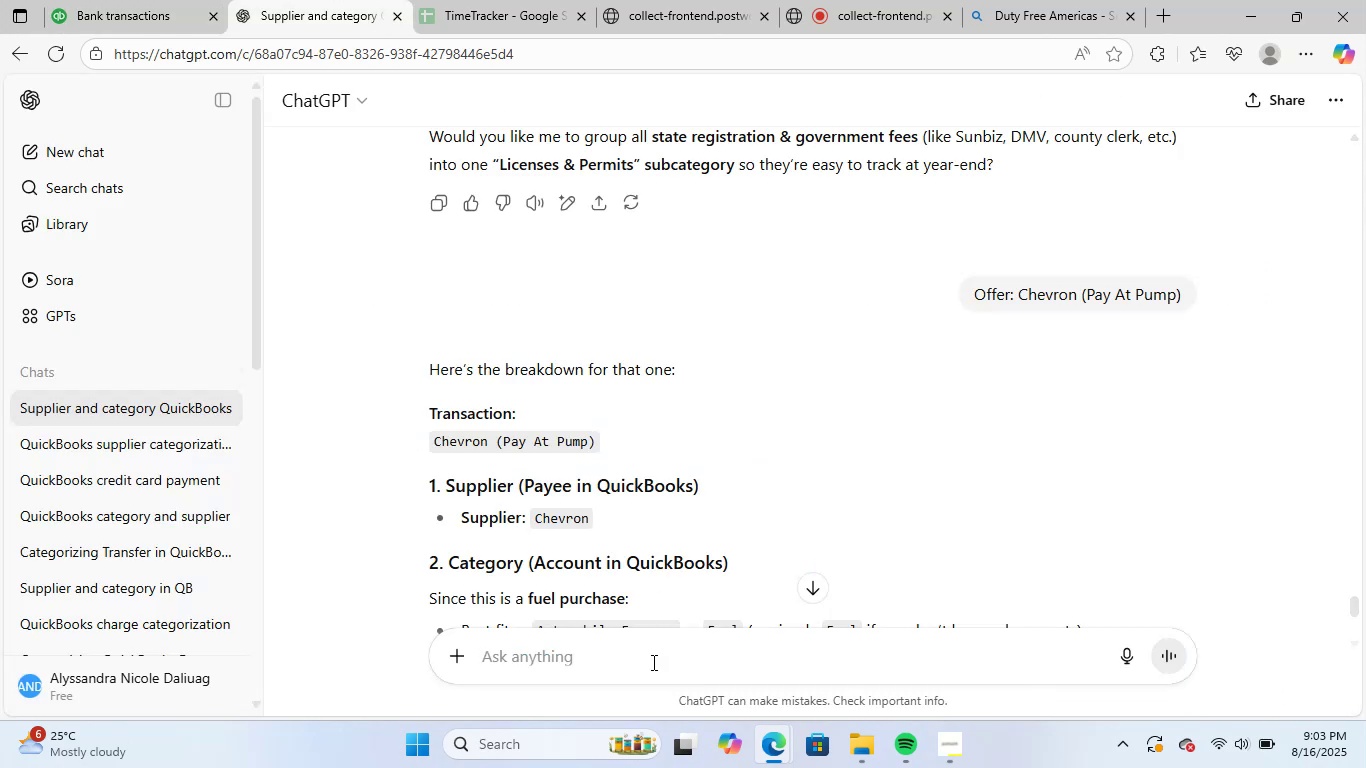 
left_click([650, 670])
 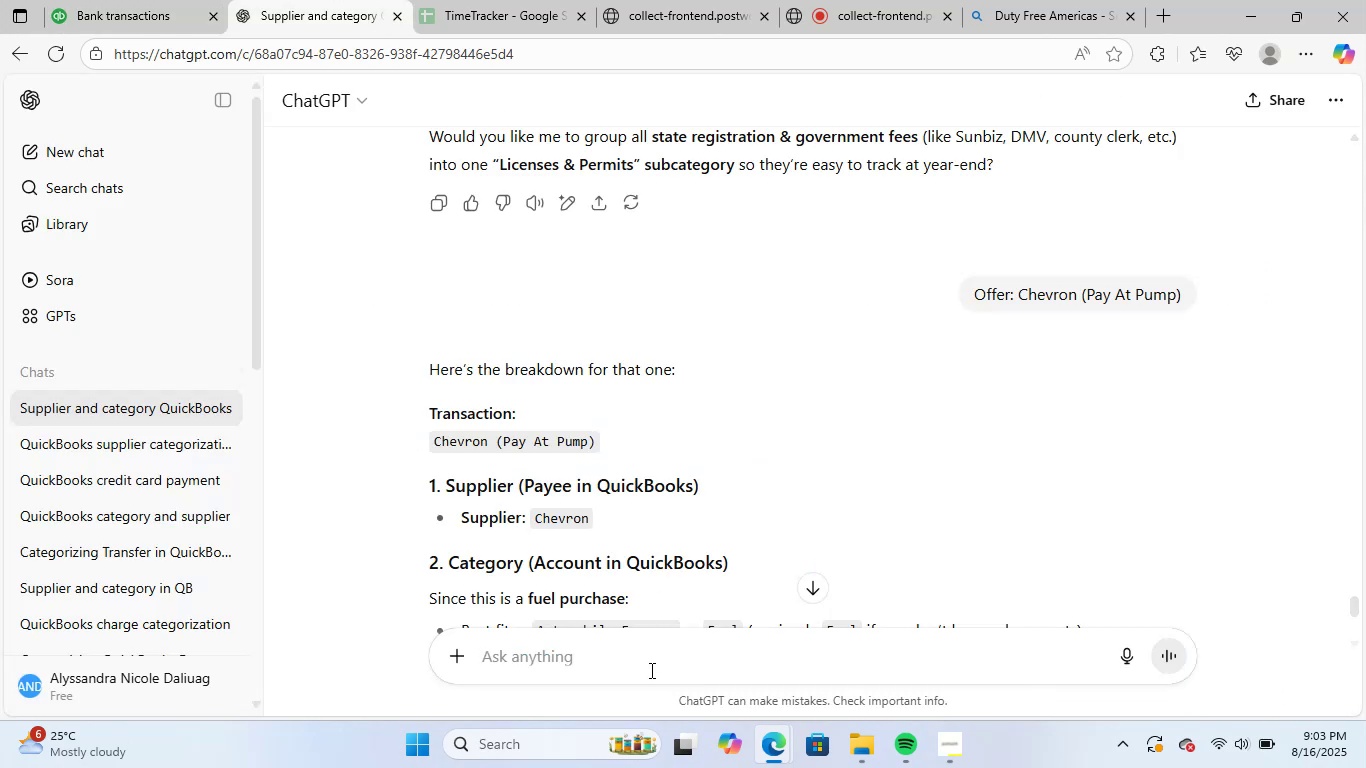 
key(Control+ControlLeft)
 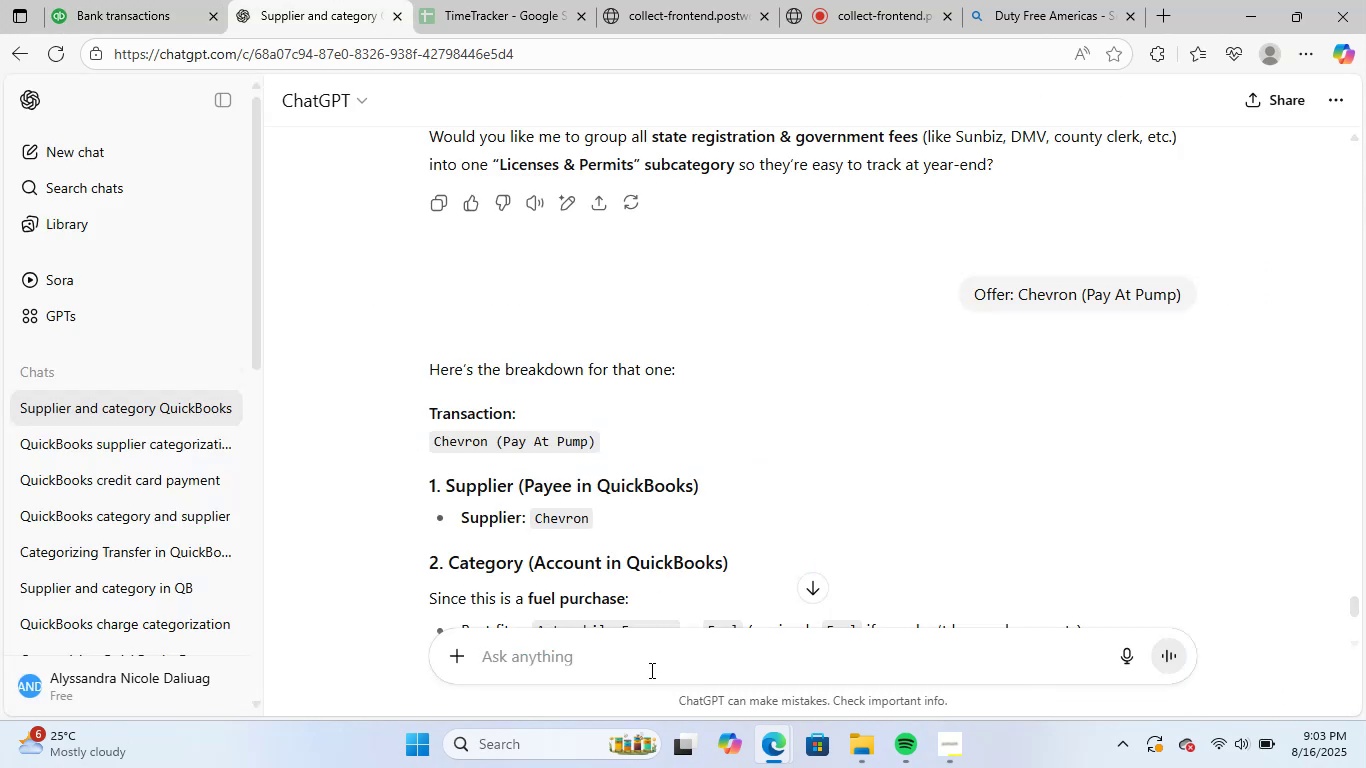 
key(Control+V)
 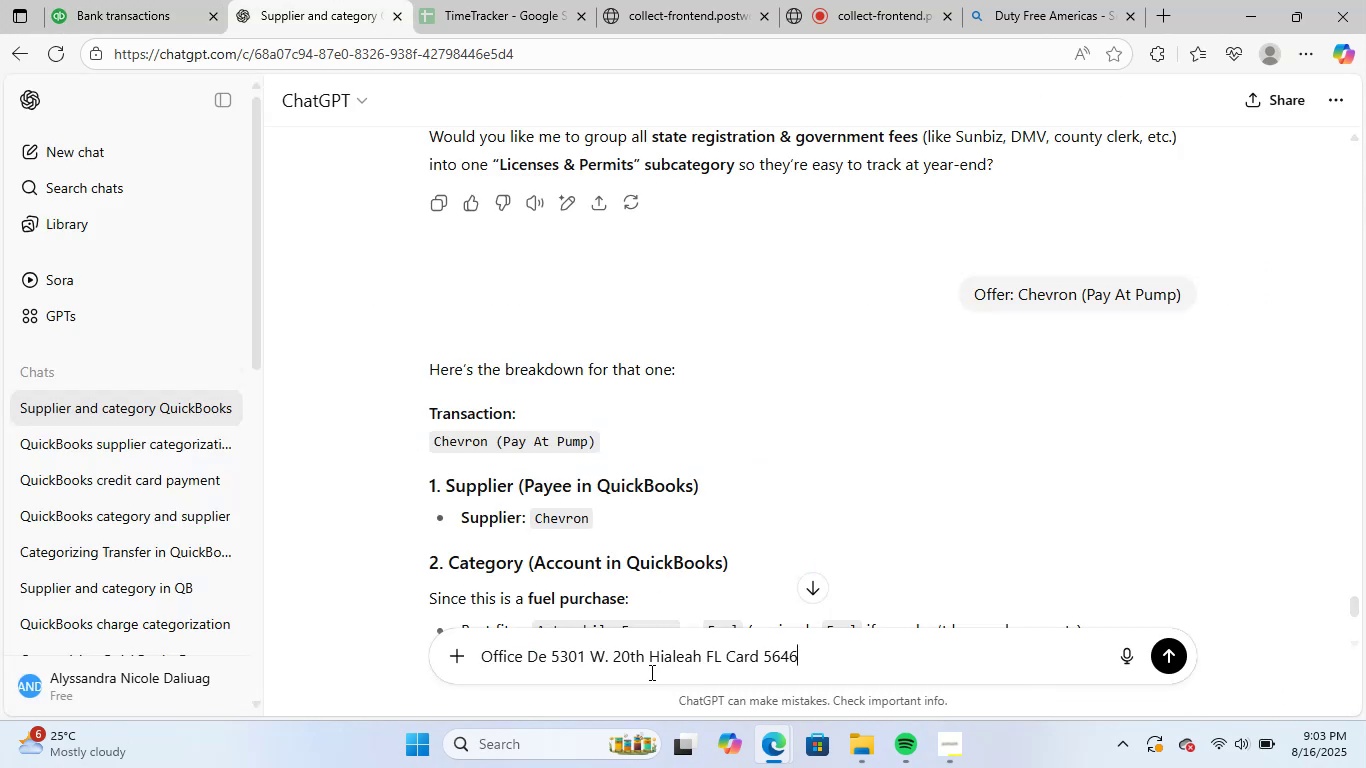 
key(NumpadEnter)
 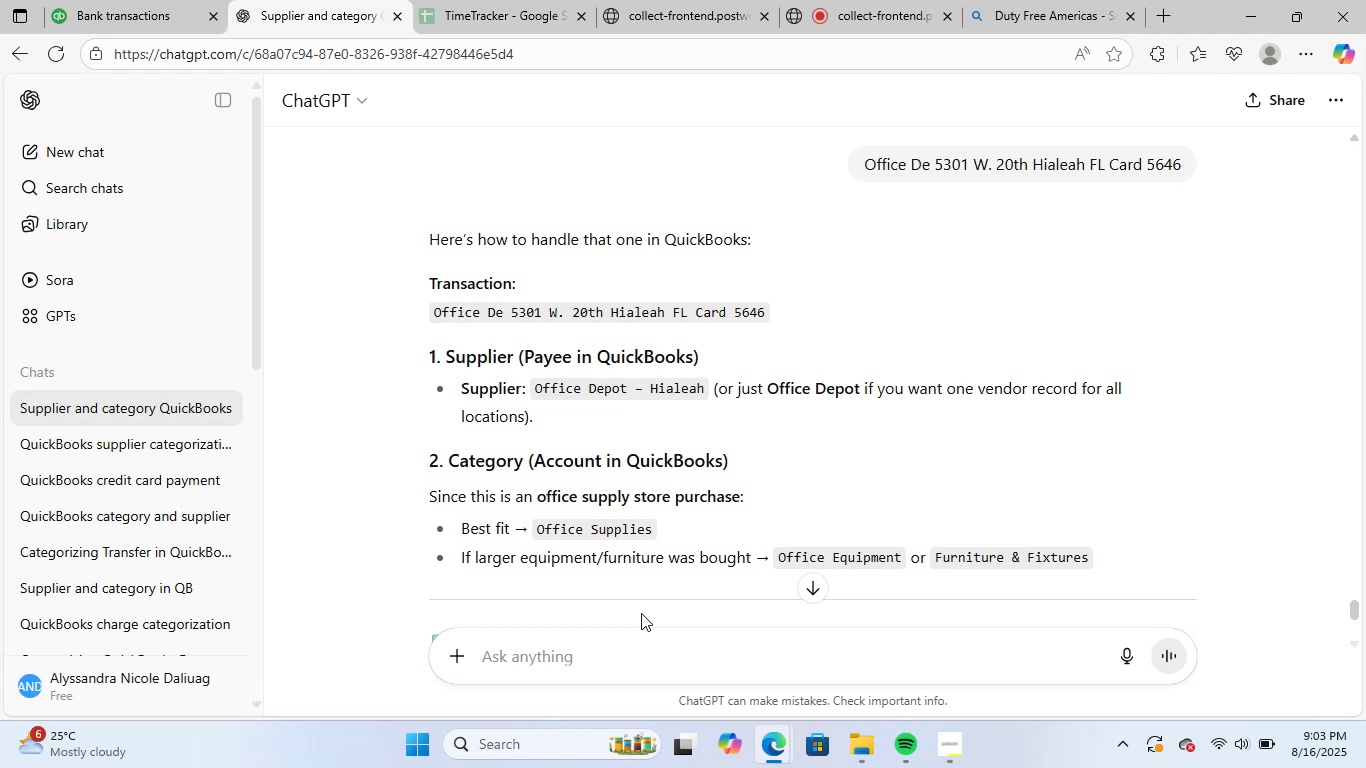 
wait(19.09)
 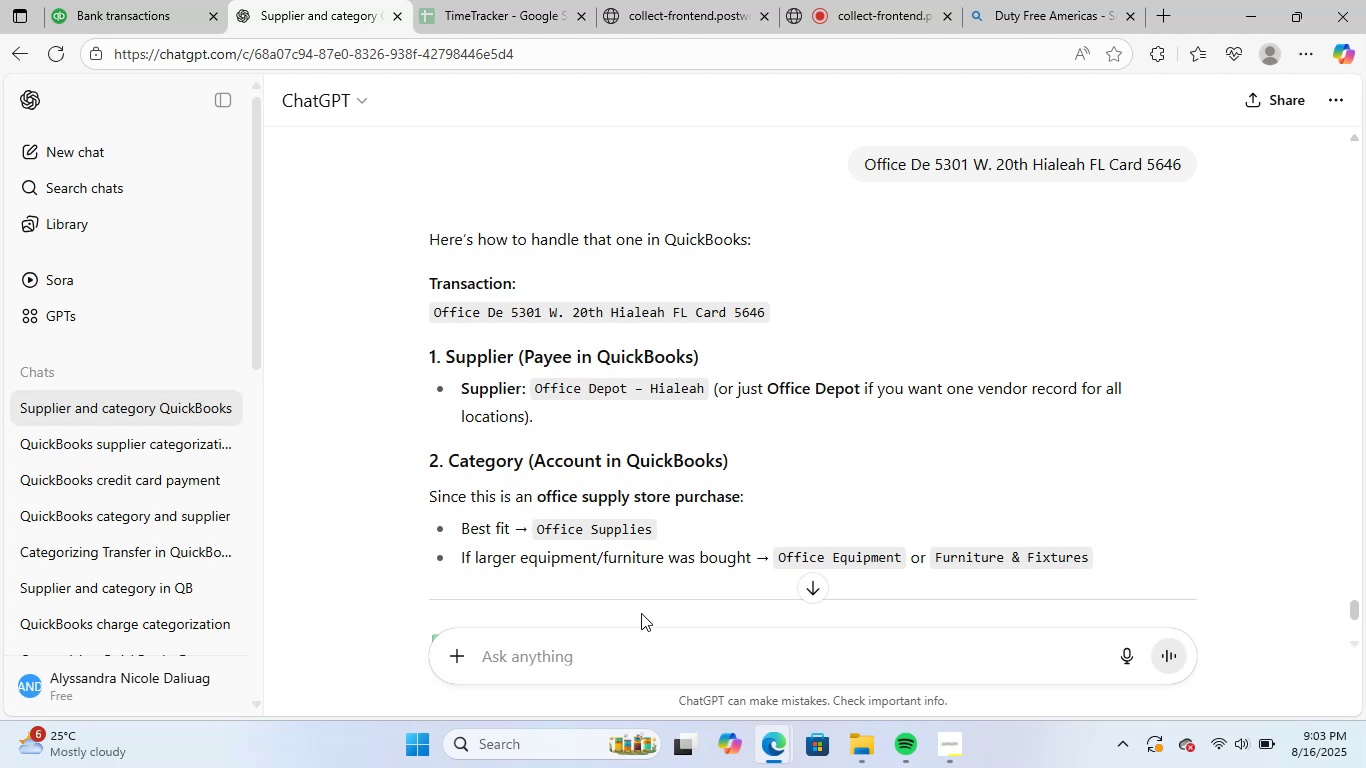 
left_click_drag(start_coordinate=[541, 388], to_coordinate=[631, 387])
 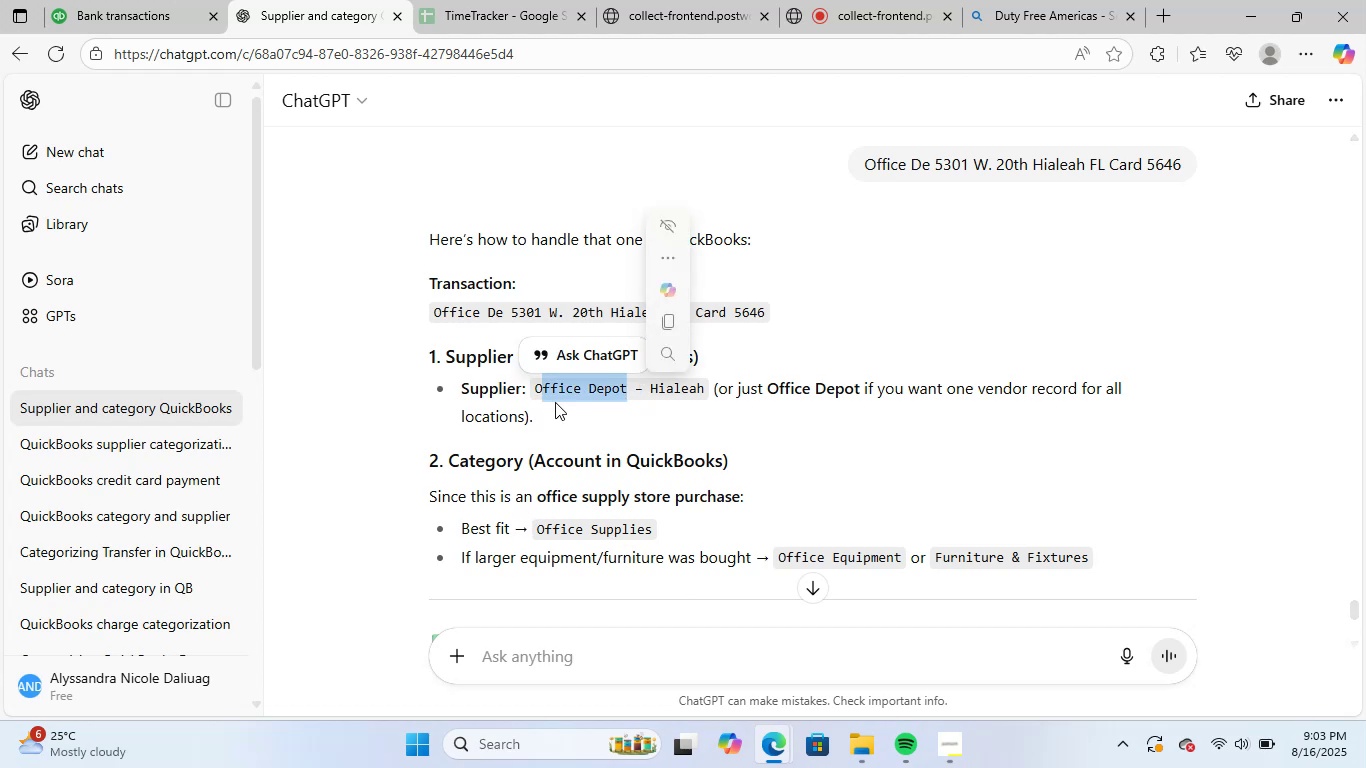 
left_click_drag(start_coordinate=[549, 462], to_coordinate=[553, 456])
 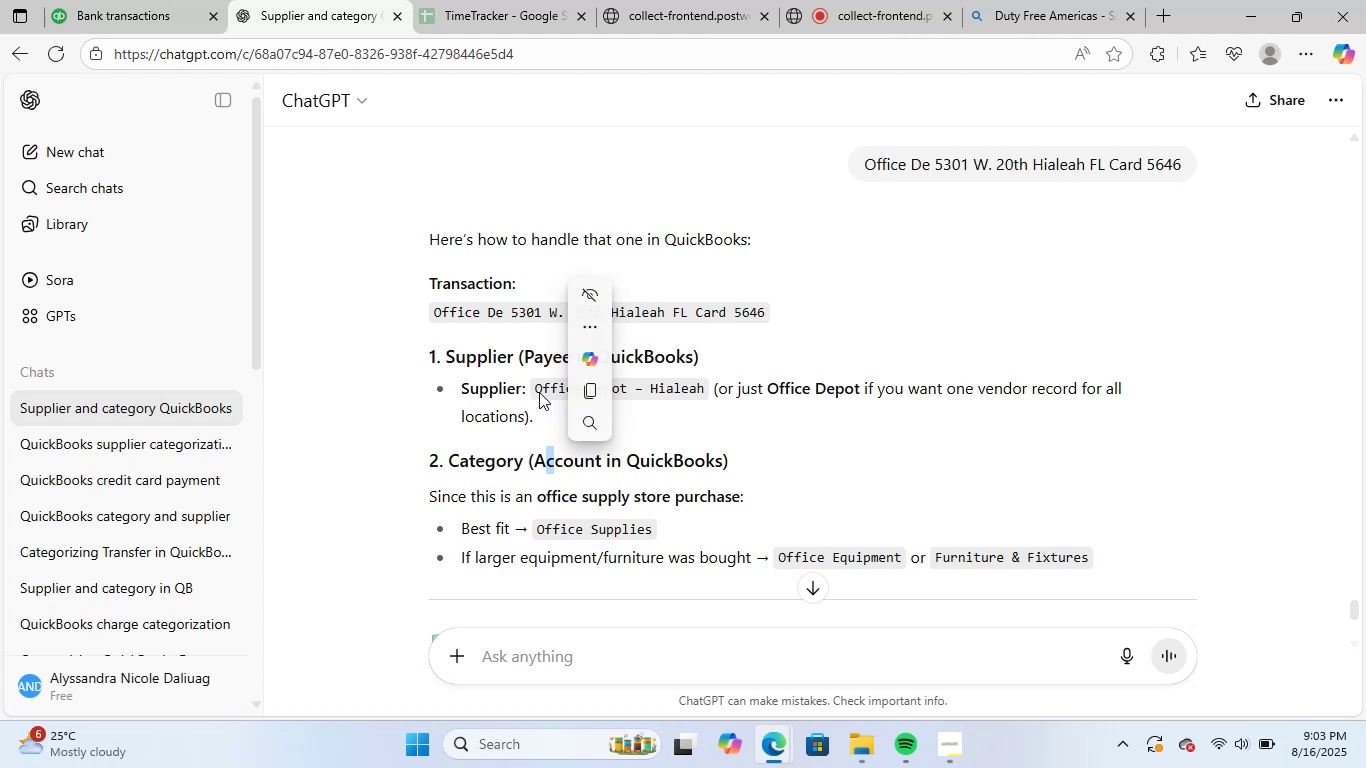 
left_click([542, 391])
 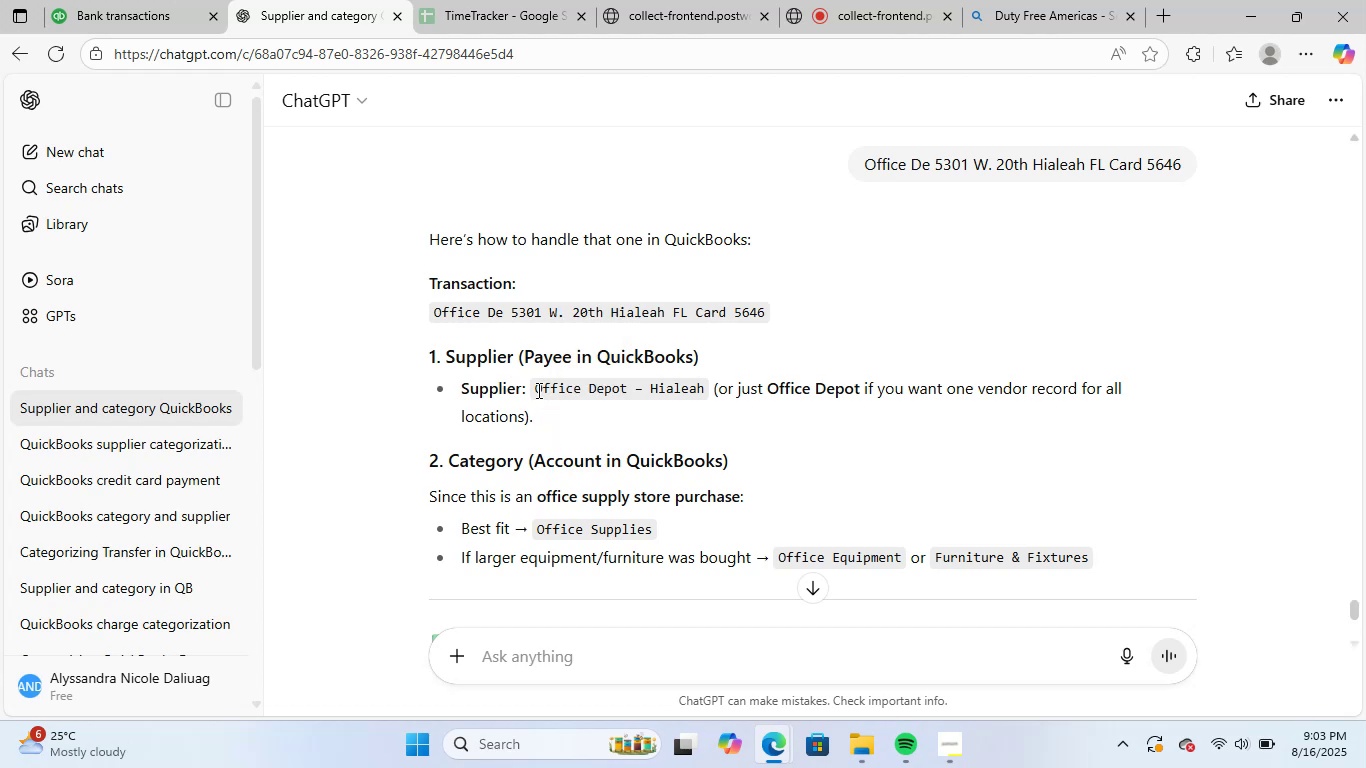 
left_click_drag(start_coordinate=[536, 389], to_coordinate=[633, 388])
 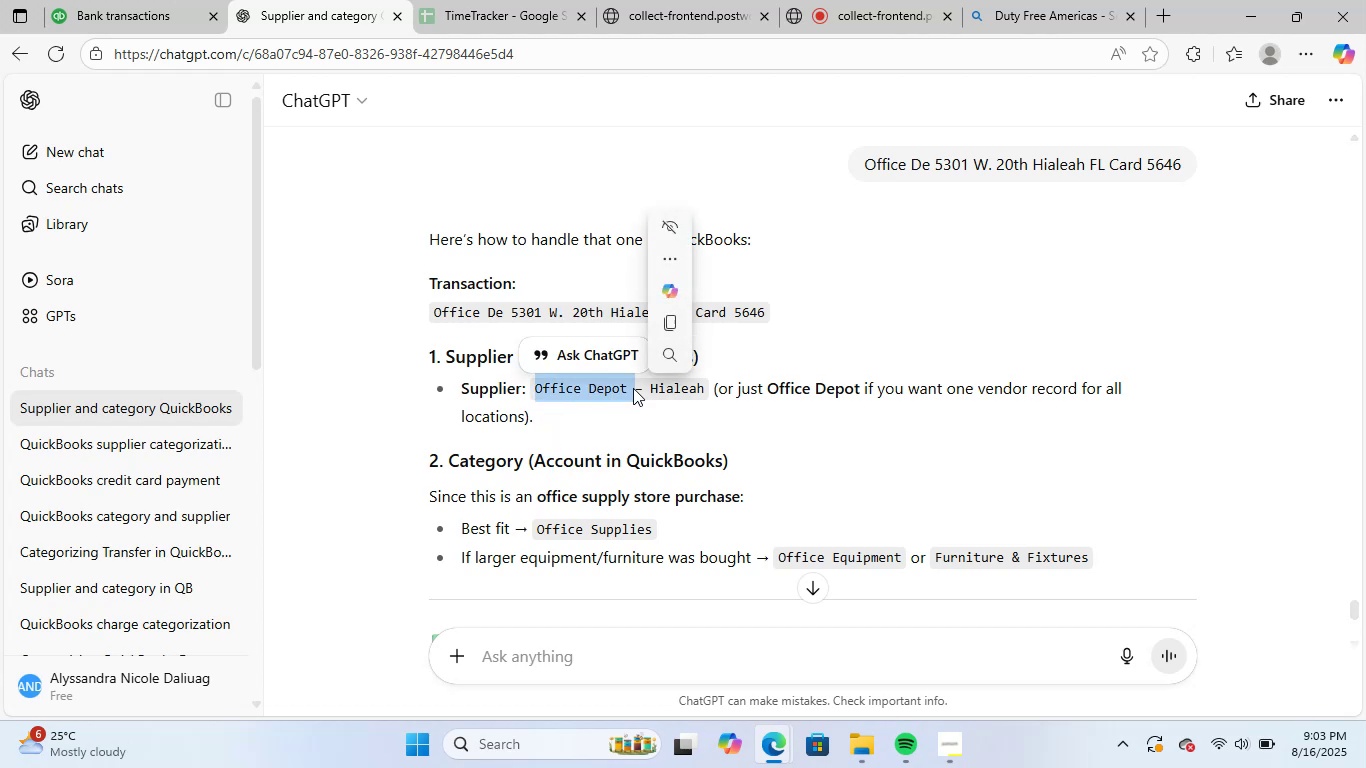 
key(Control+ControlLeft)
 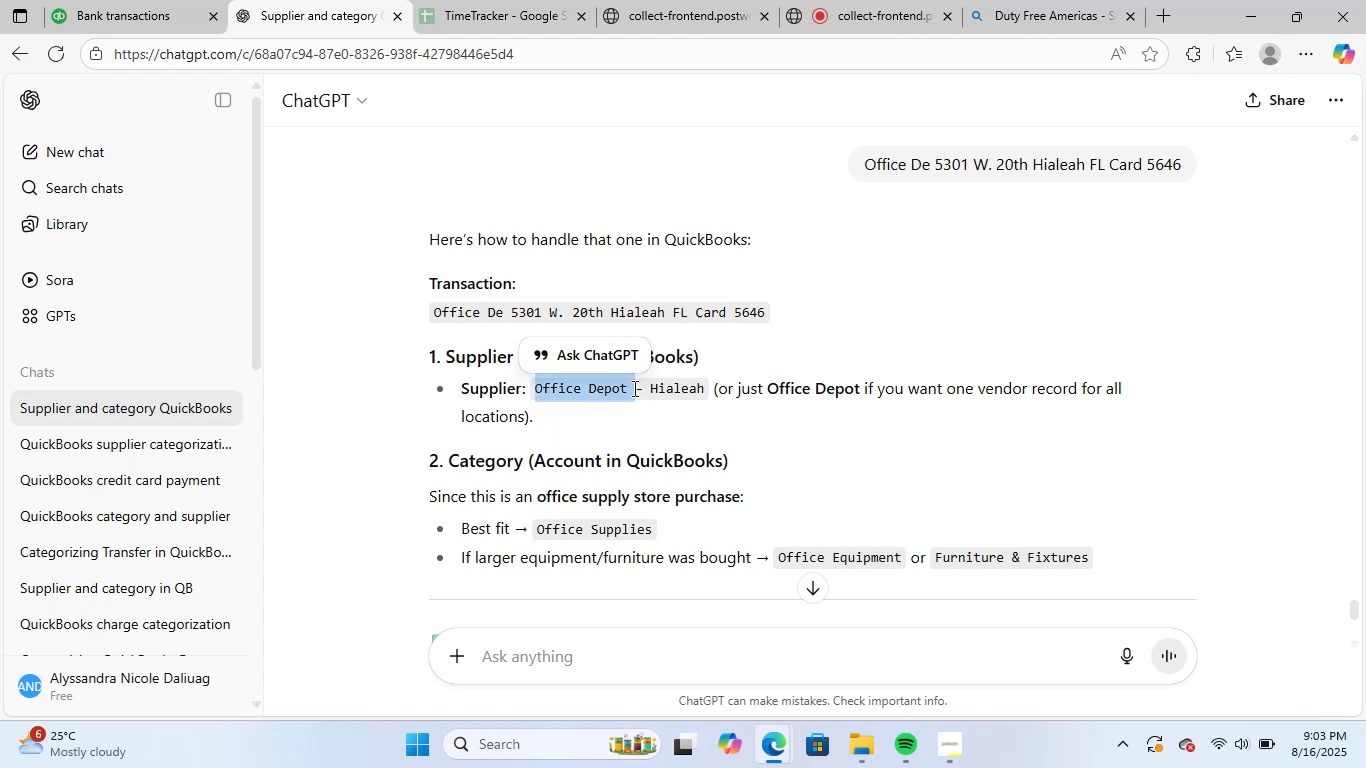 
key(Control+C)
 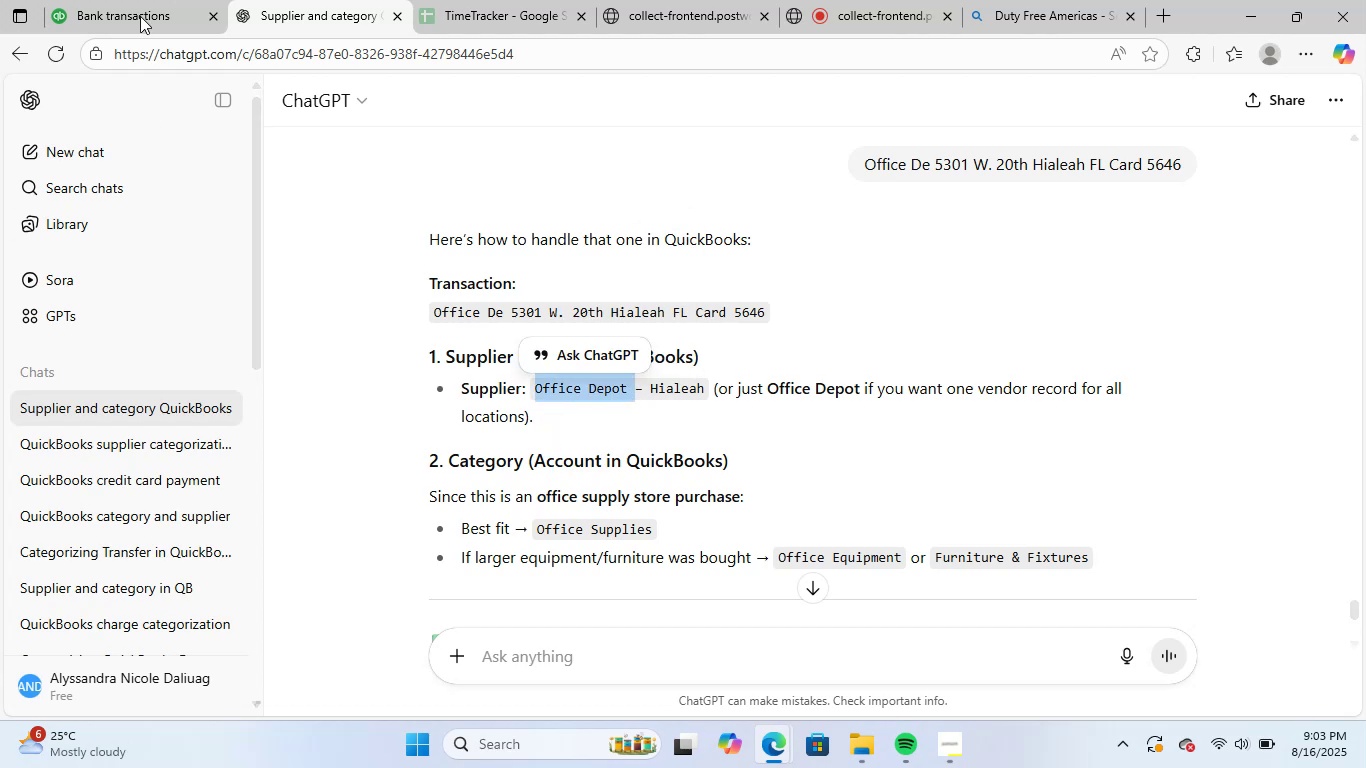 
left_click([136, 0])
 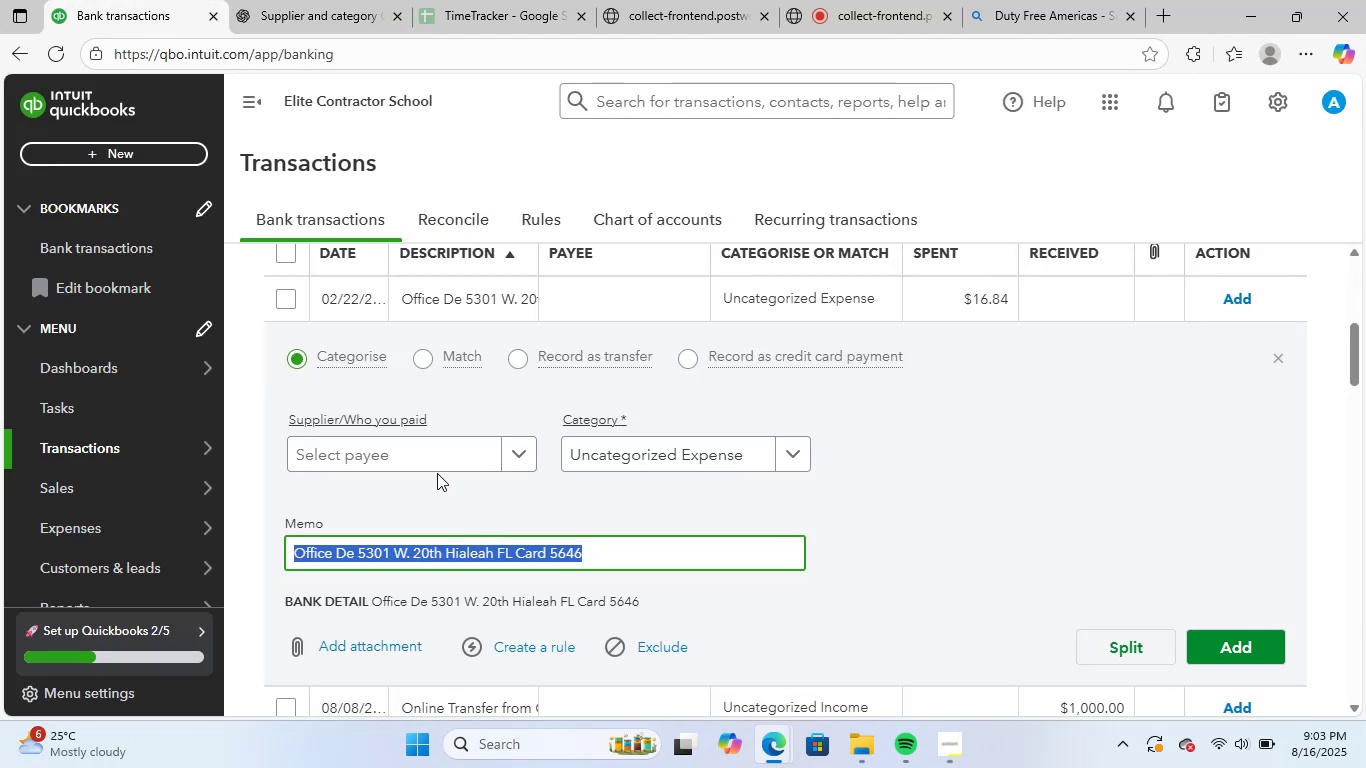 
left_click([439, 451])
 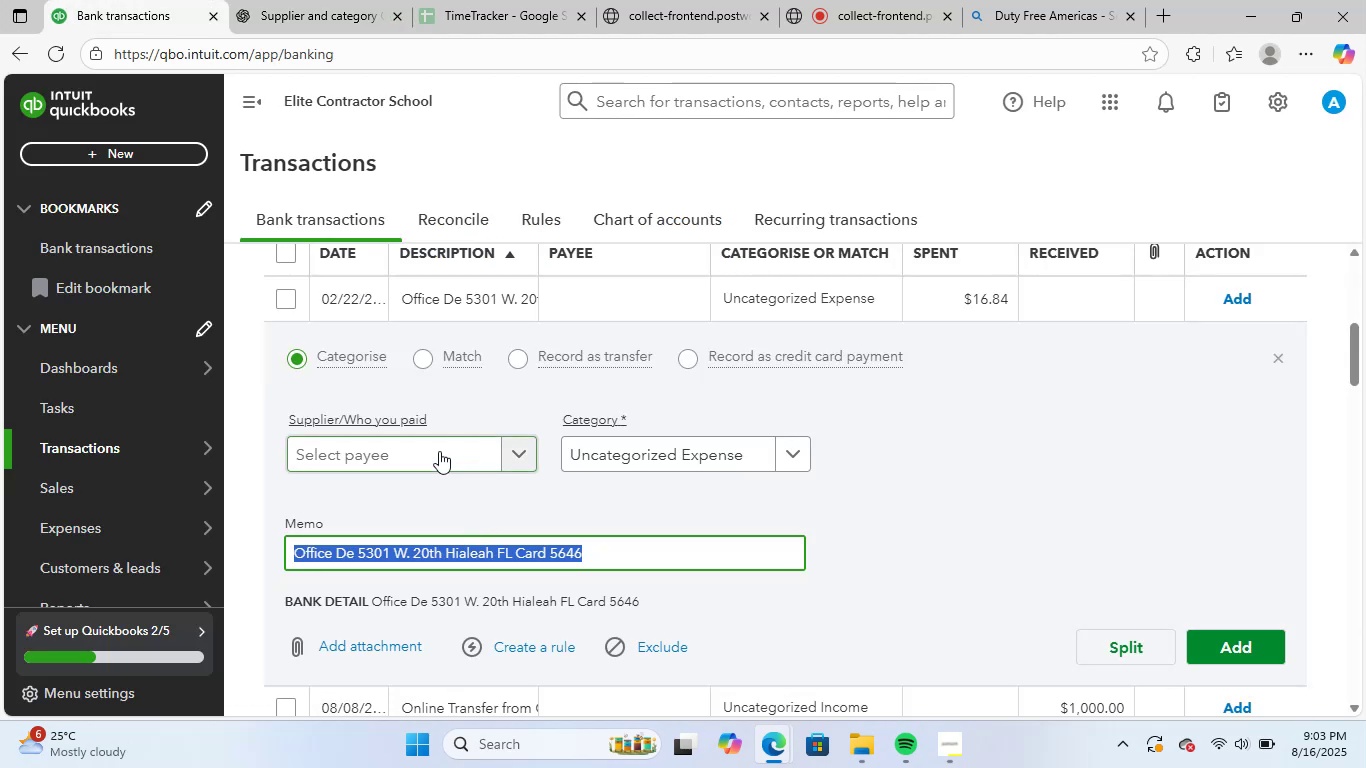 
key(Control+ControlLeft)
 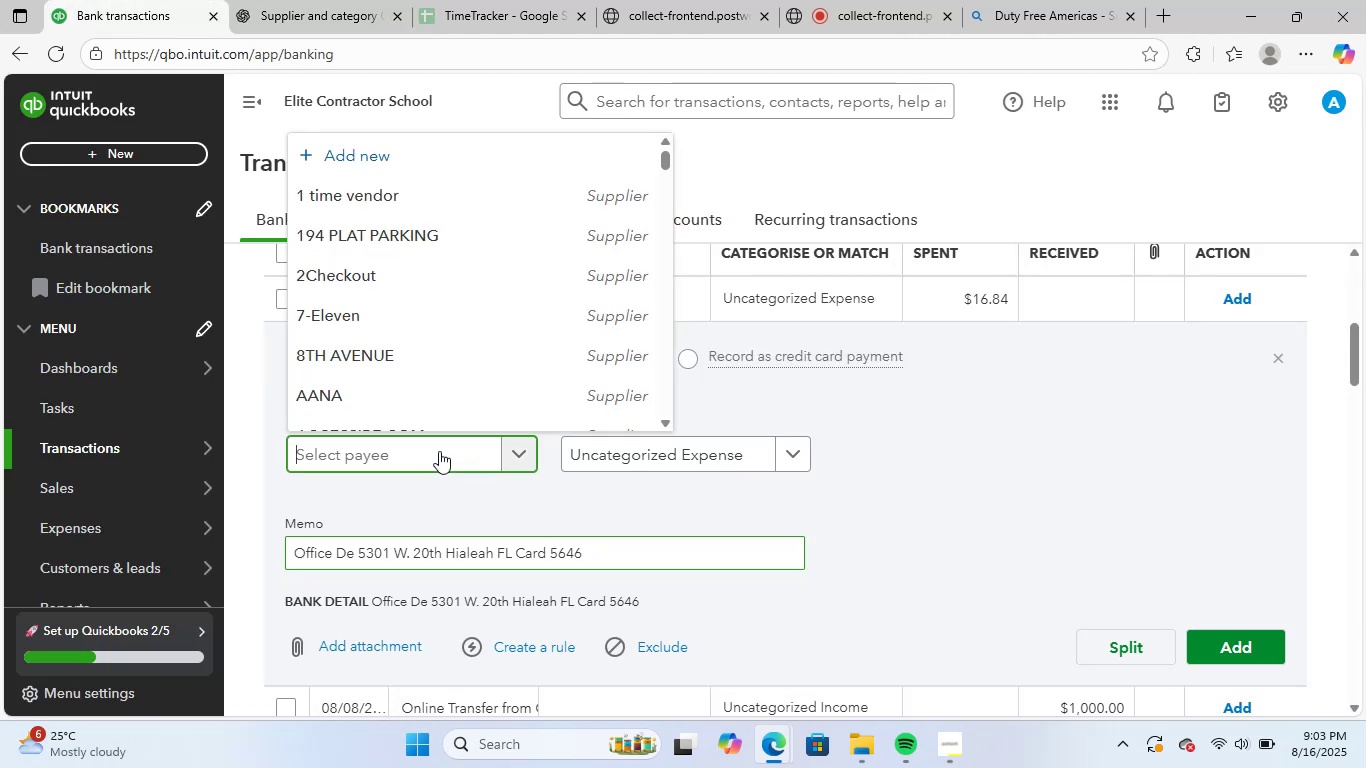 
key(Control+V)
 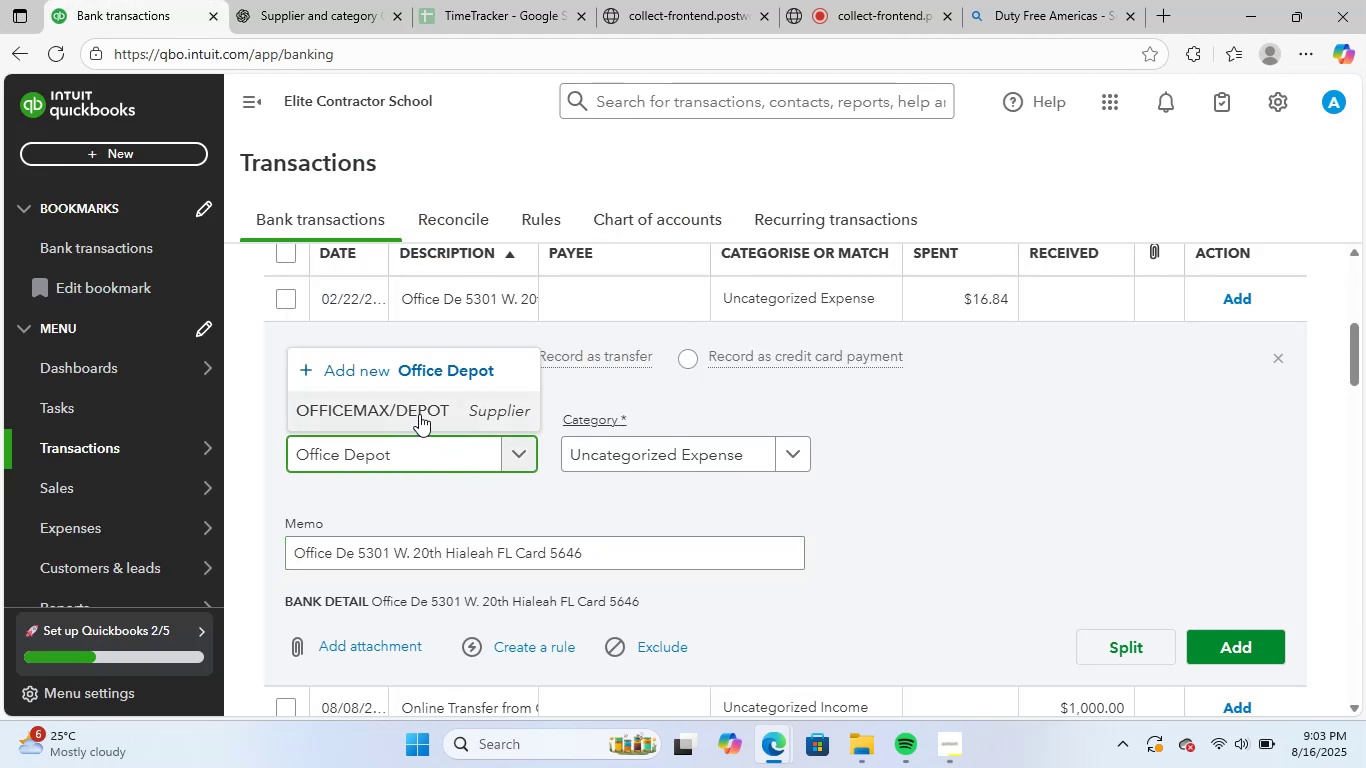 
left_click([421, 413])
 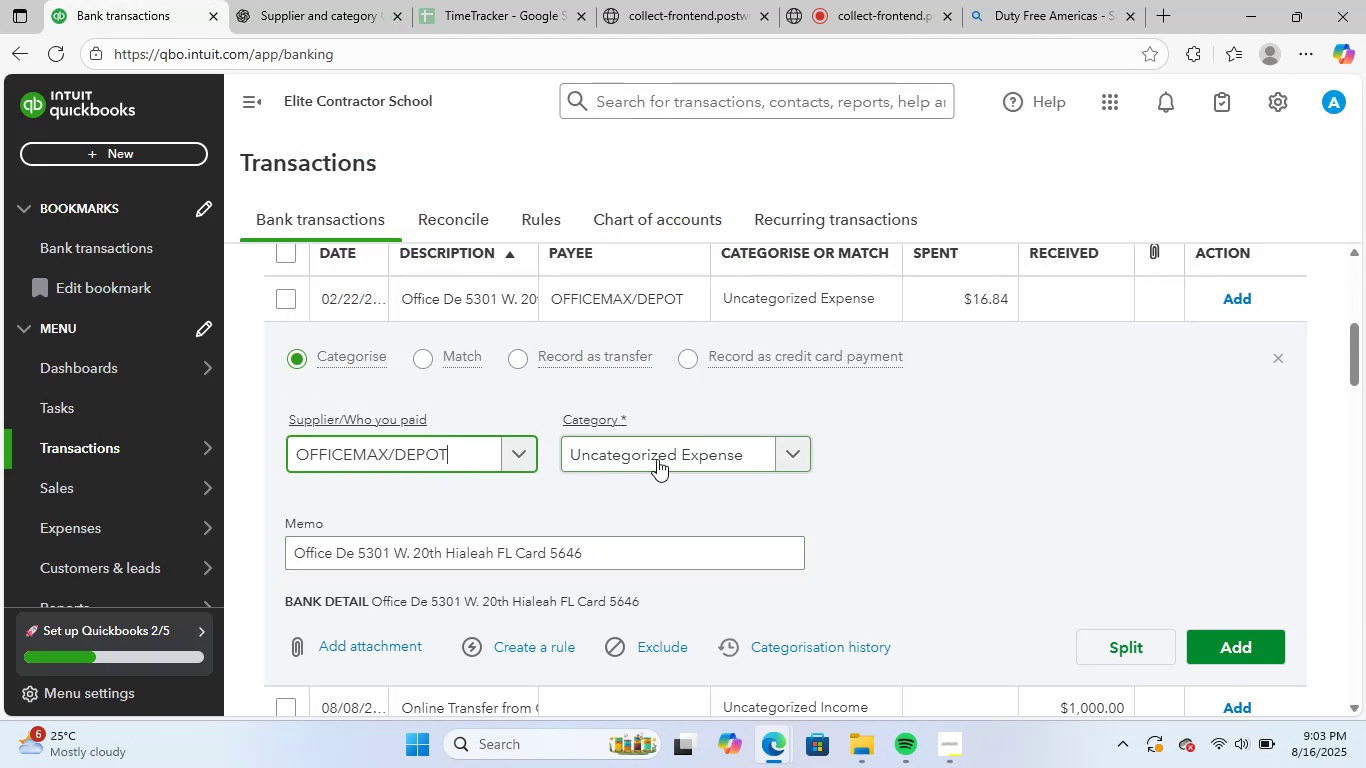 
left_click([659, 458])
 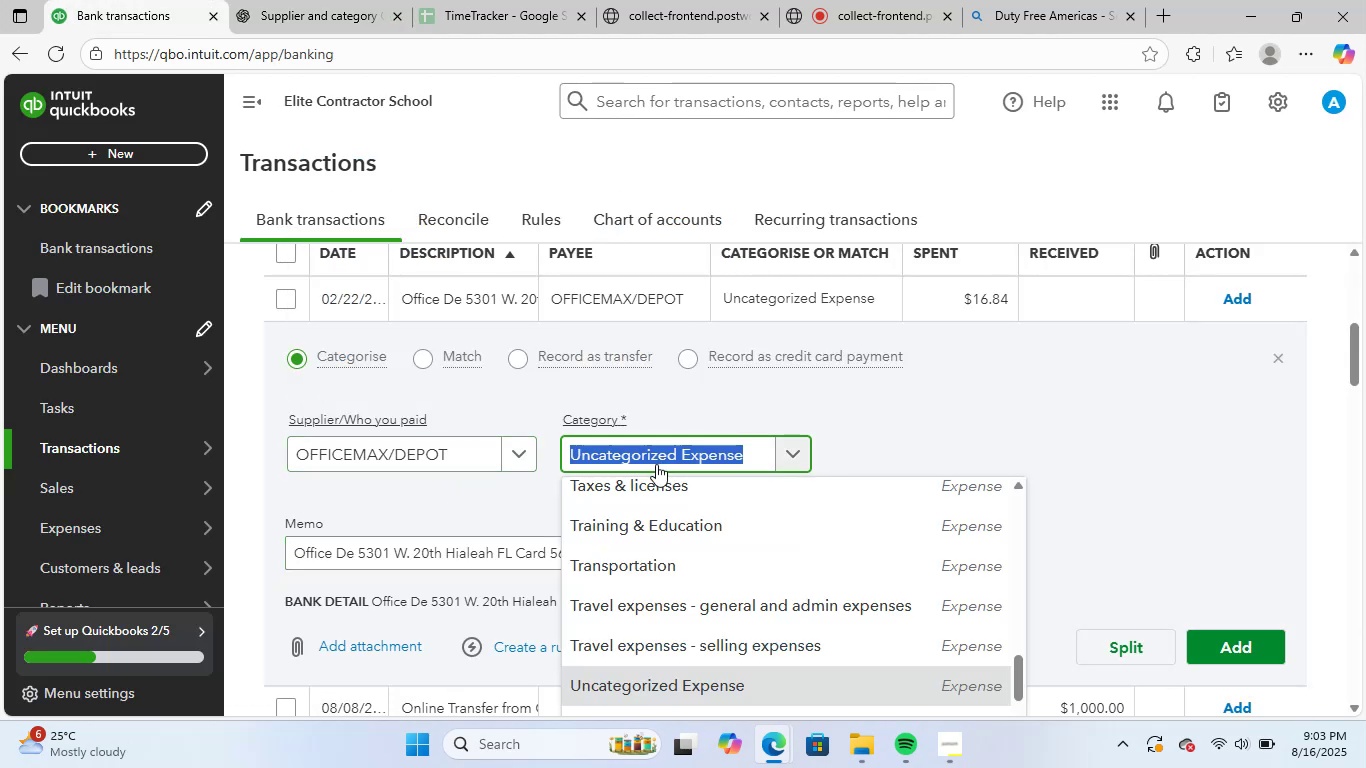 
type(supp)
 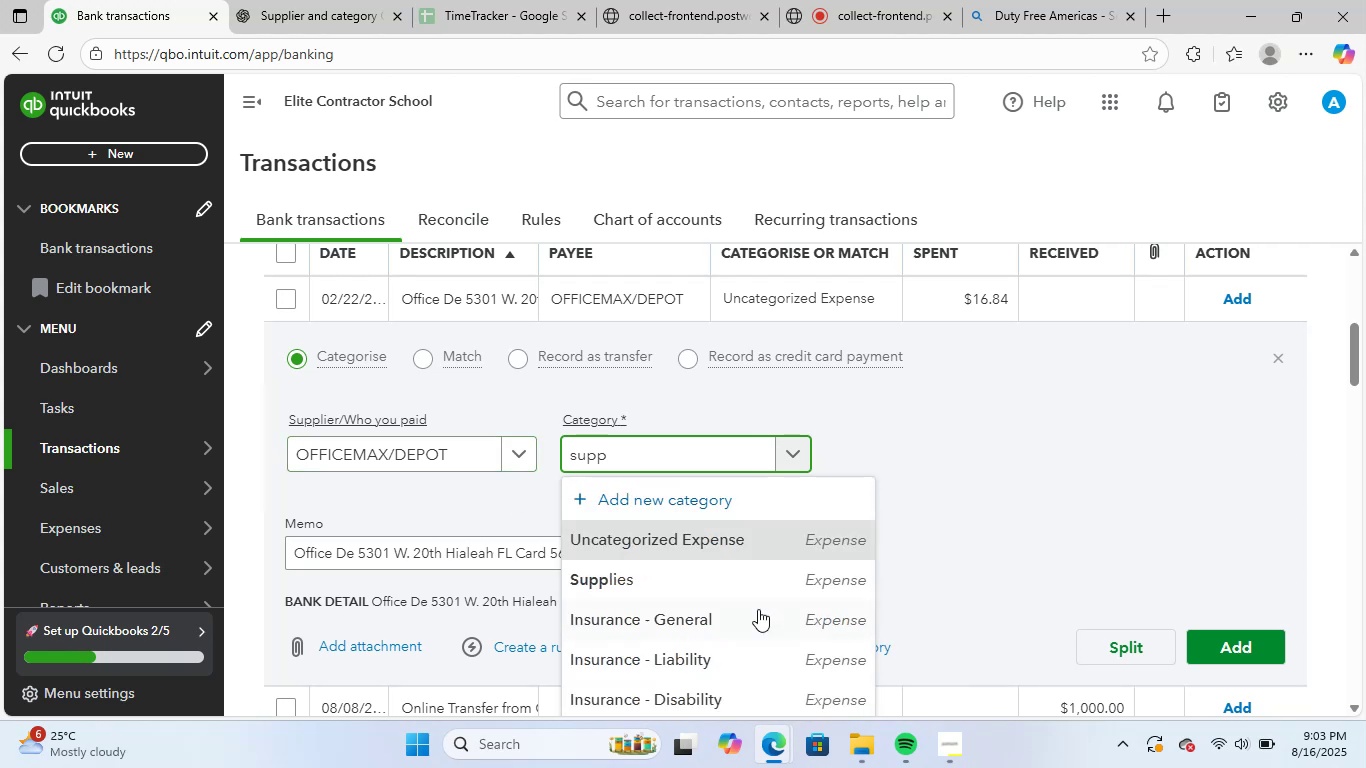 
left_click([731, 585])
 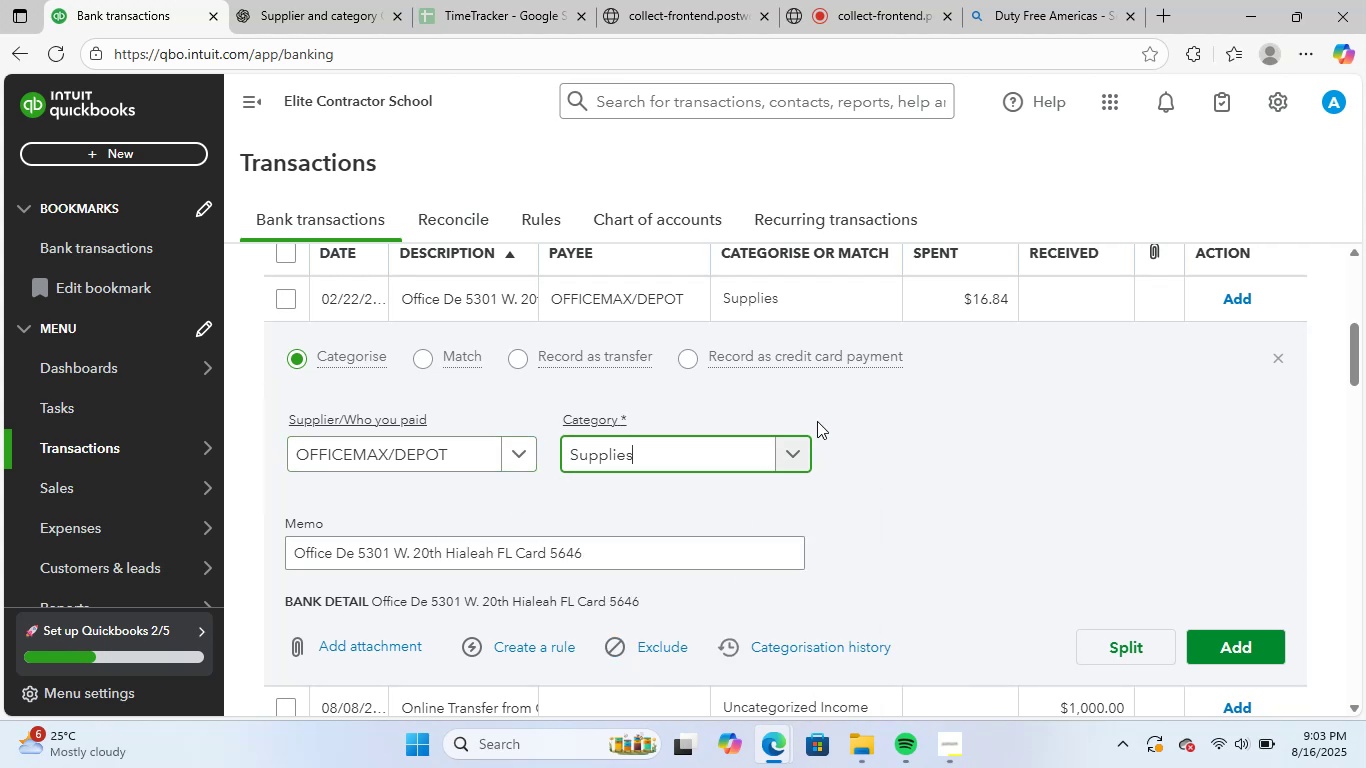 
scroll: coordinate [846, 448], scroll_direction: down, amount: 1.0
 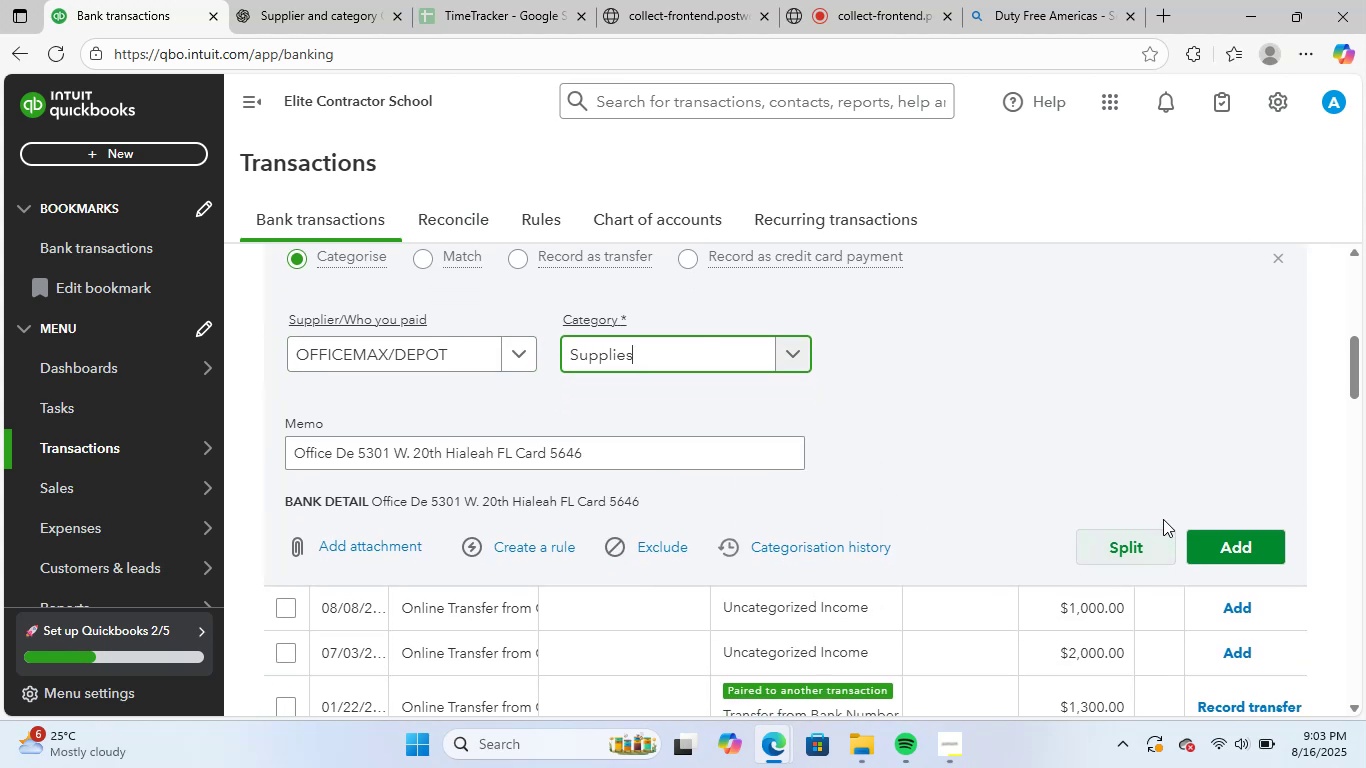 
left_click([1208, 546])
 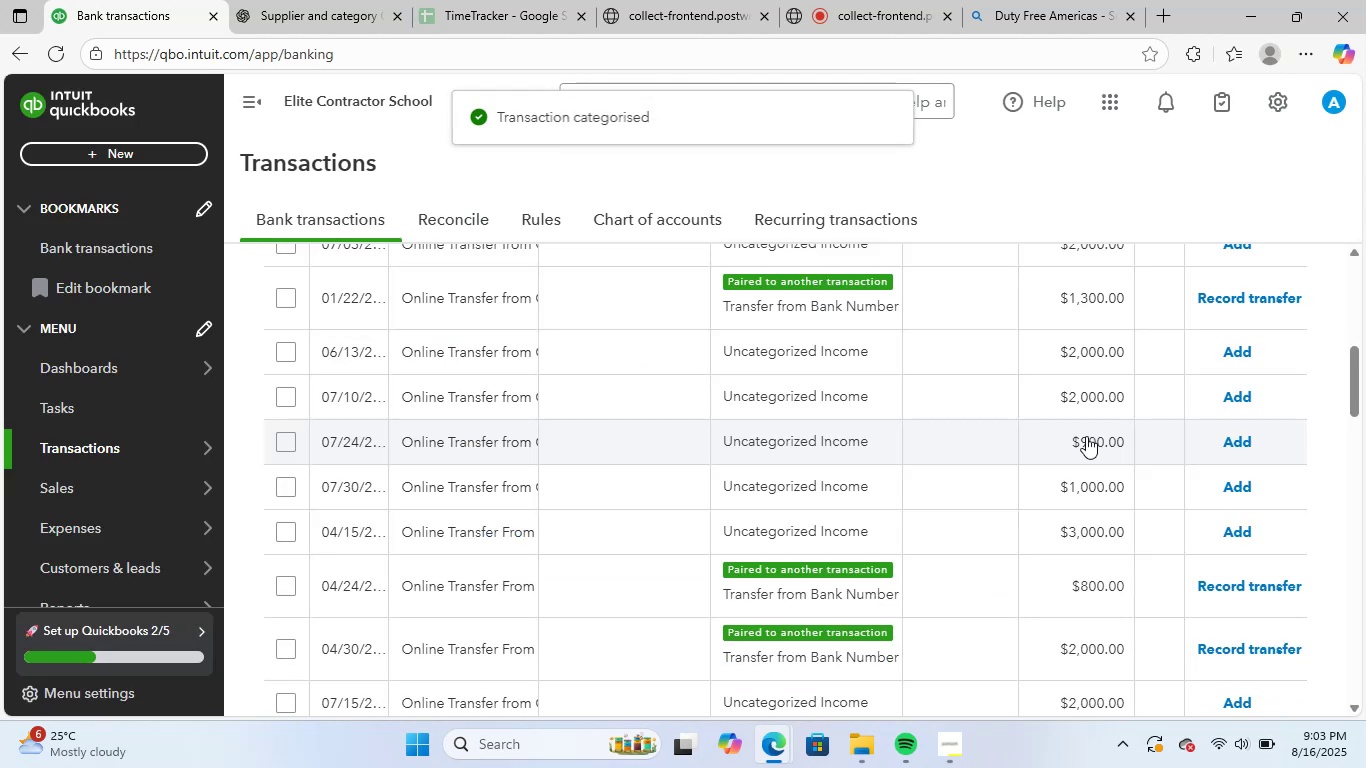 
scroll: coordinate [839, 459], scroll_direction: up, amount: 2.0
 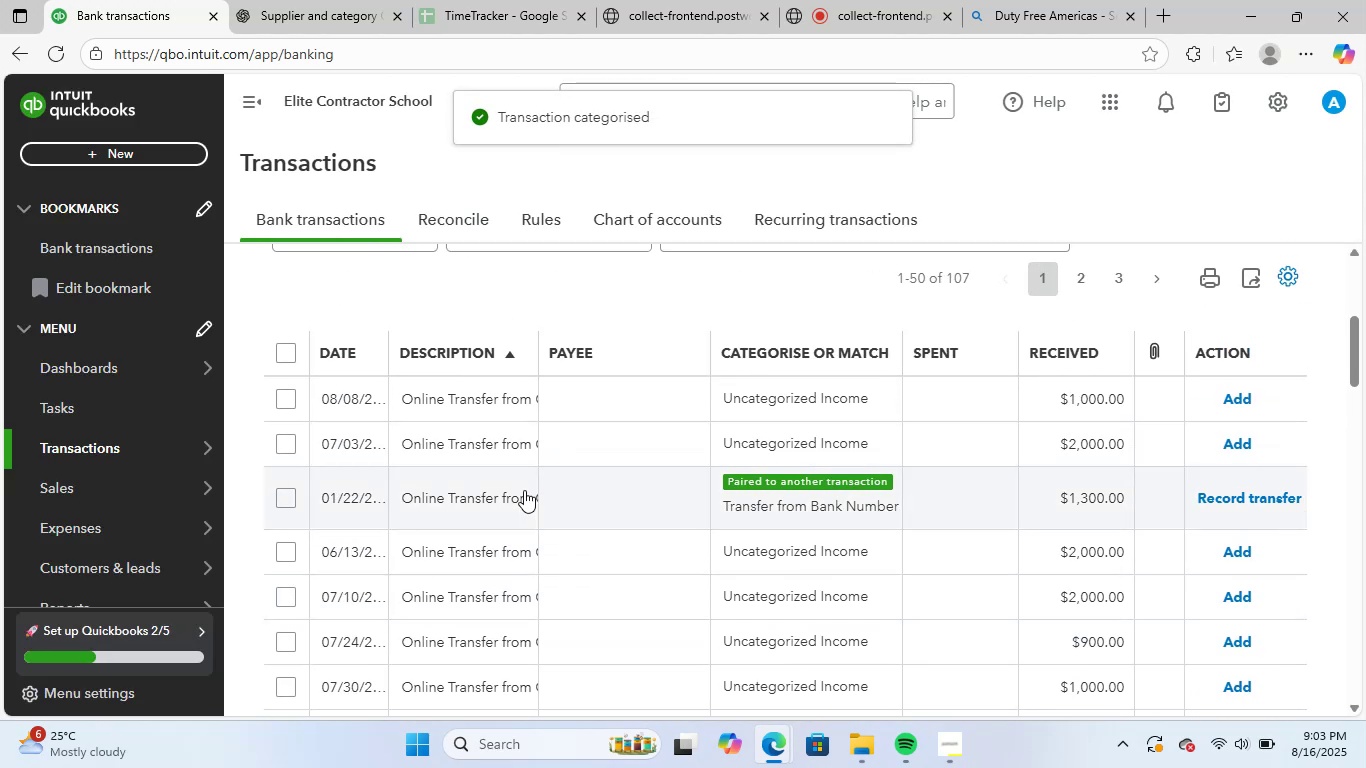 
left_click([549, 503])
 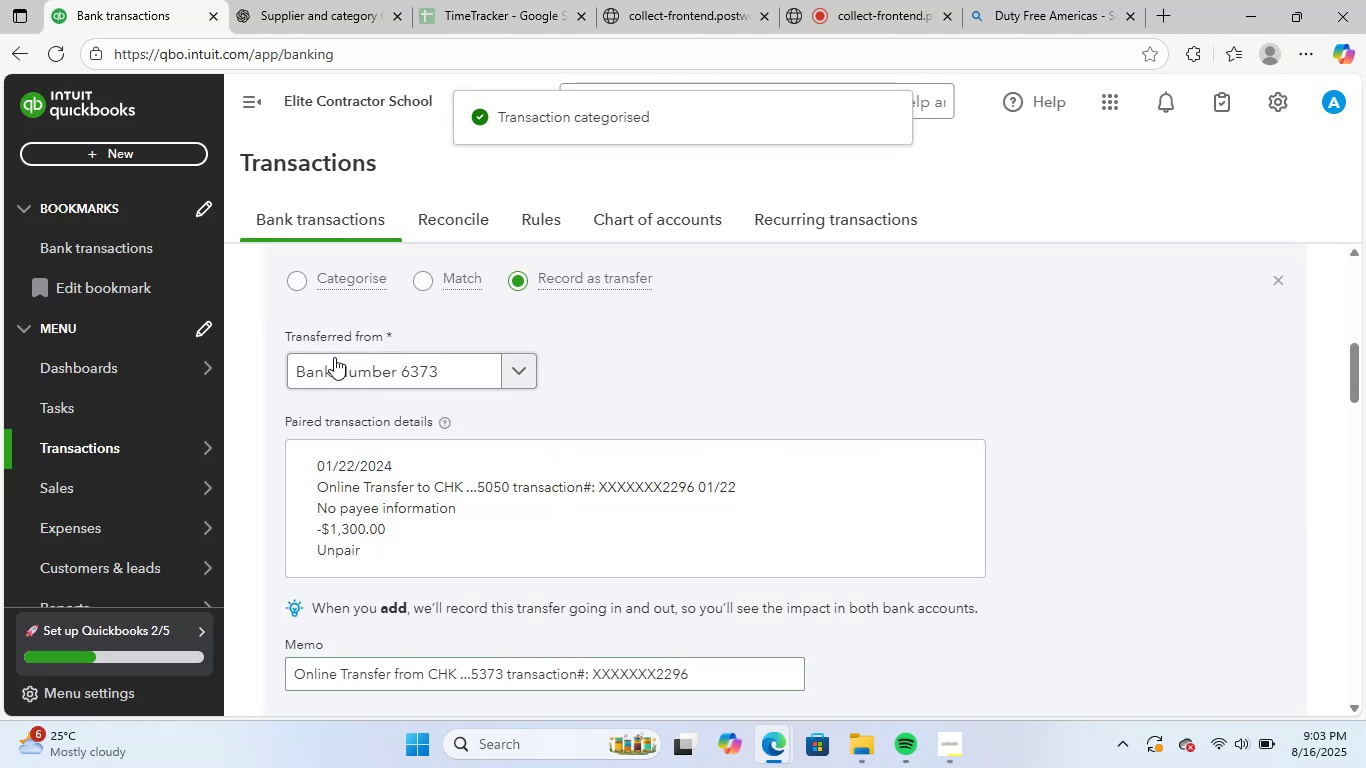 
left_click([309, 275])
 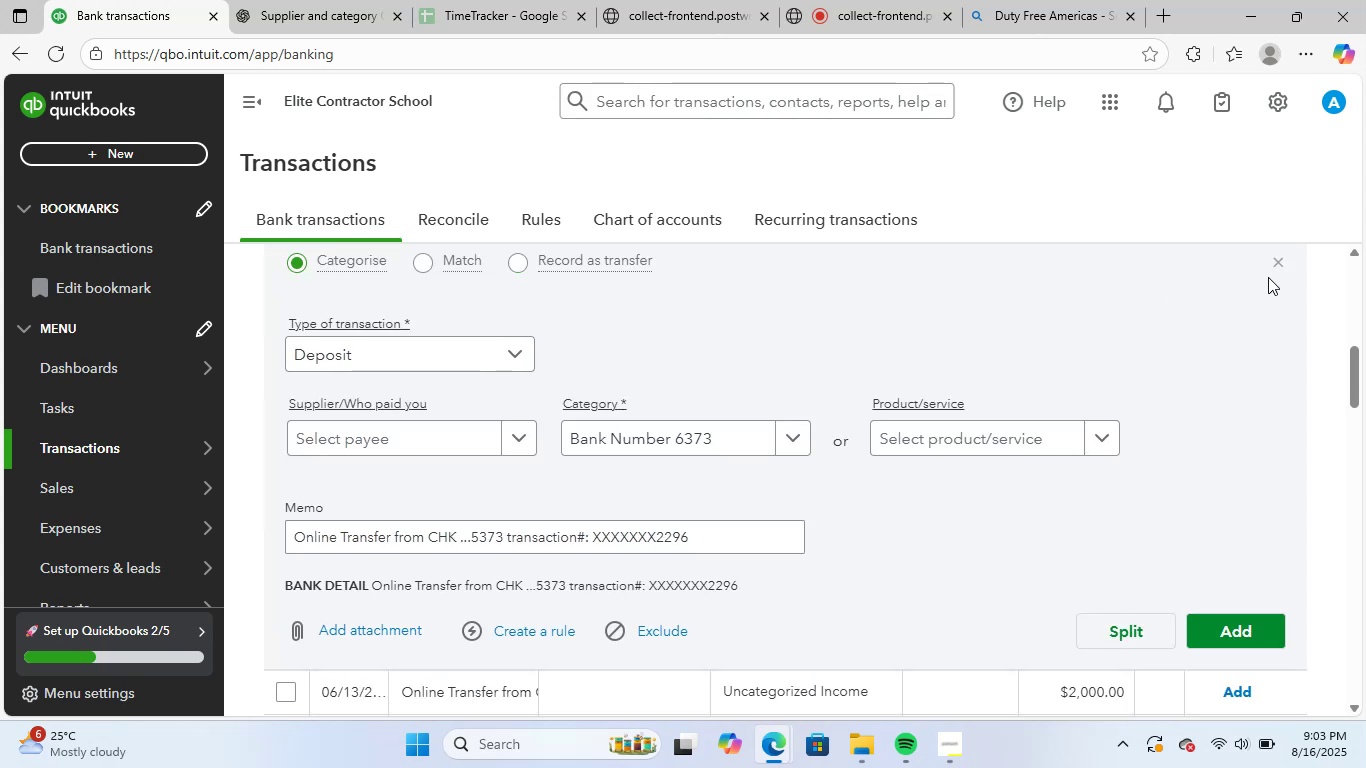 
left_click([1276, 258])
 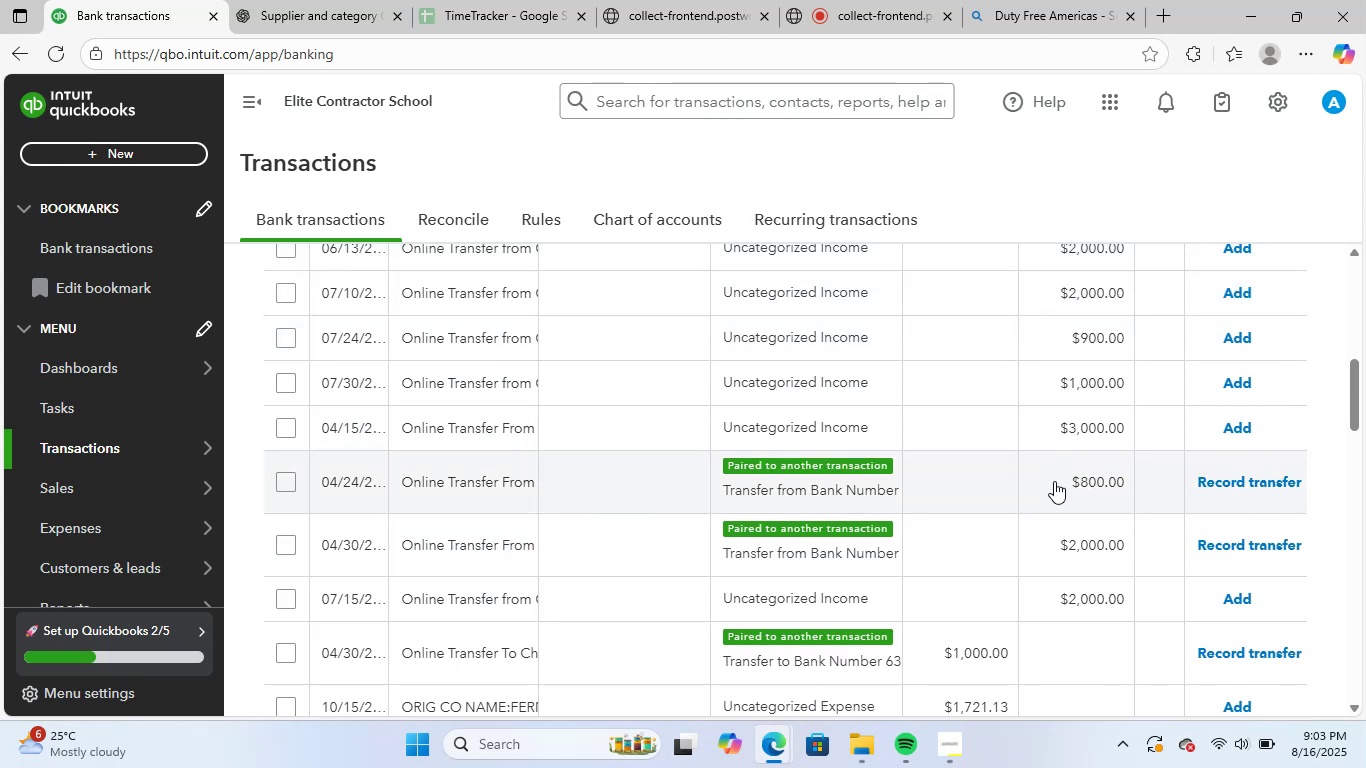 
left_click([600, 482])
 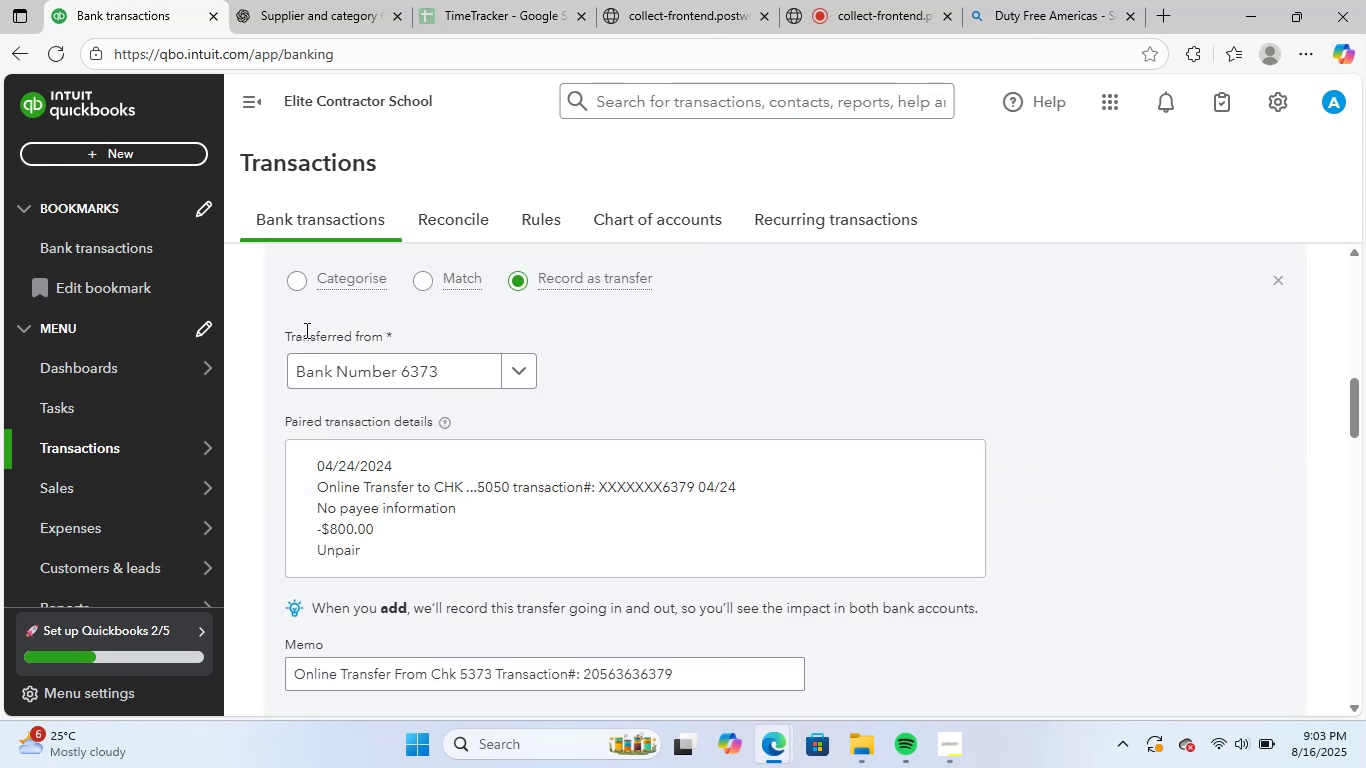 
left_click([296, 282])
 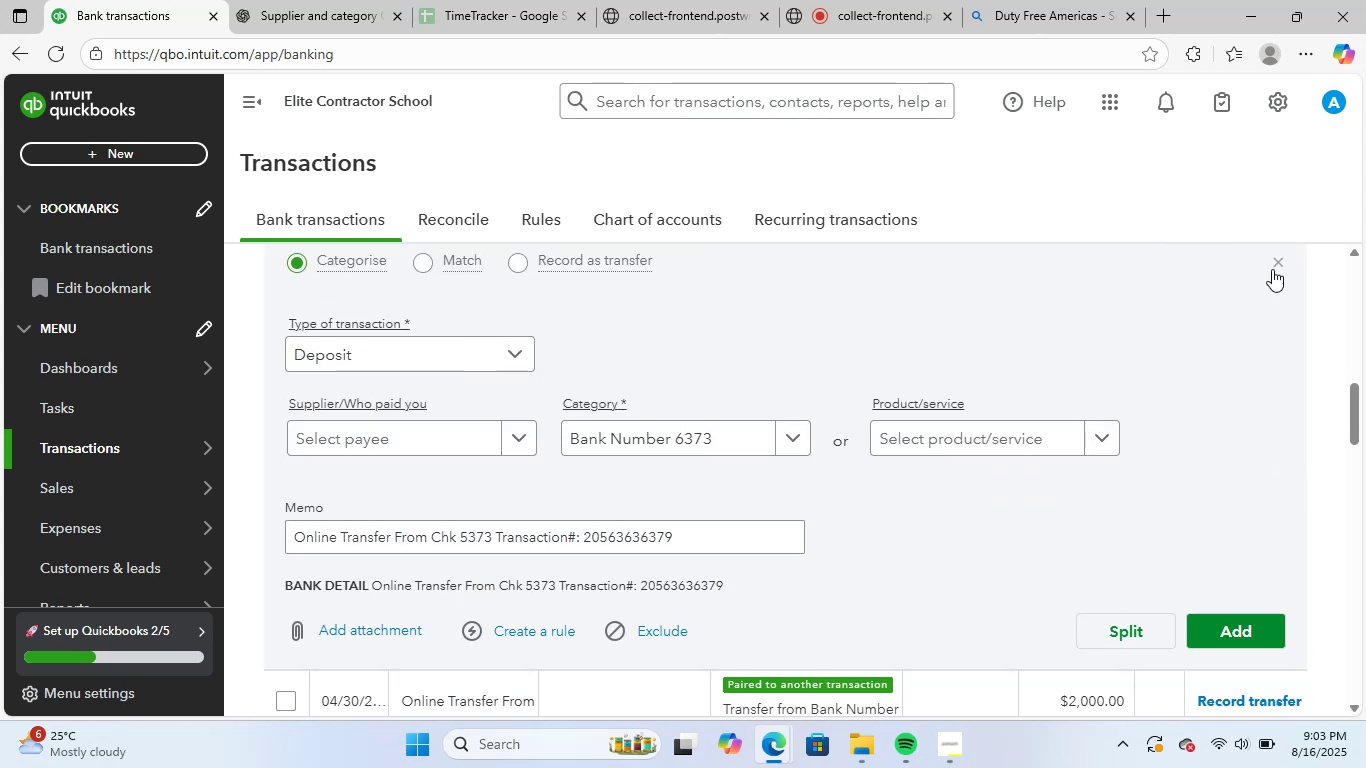 
left_click([1286, 263])
 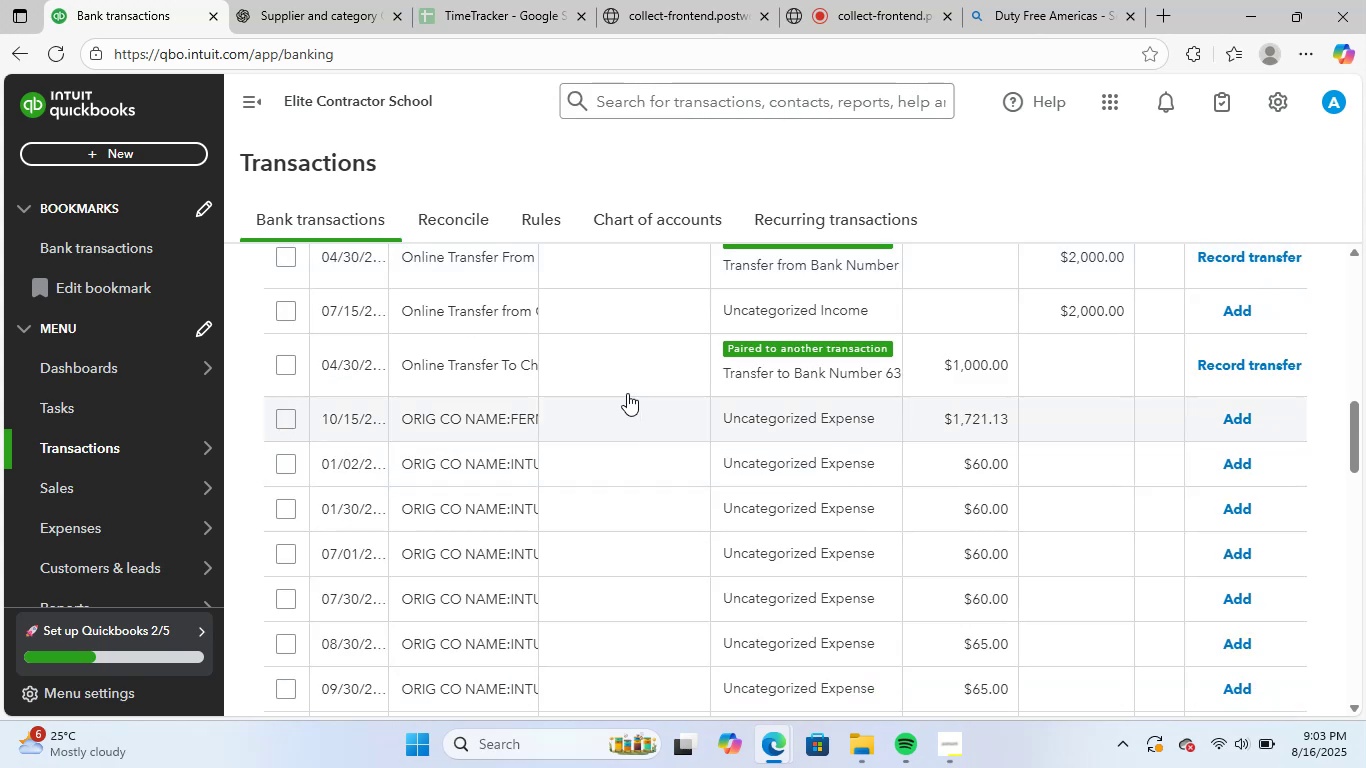 
left_click([607, 362])
 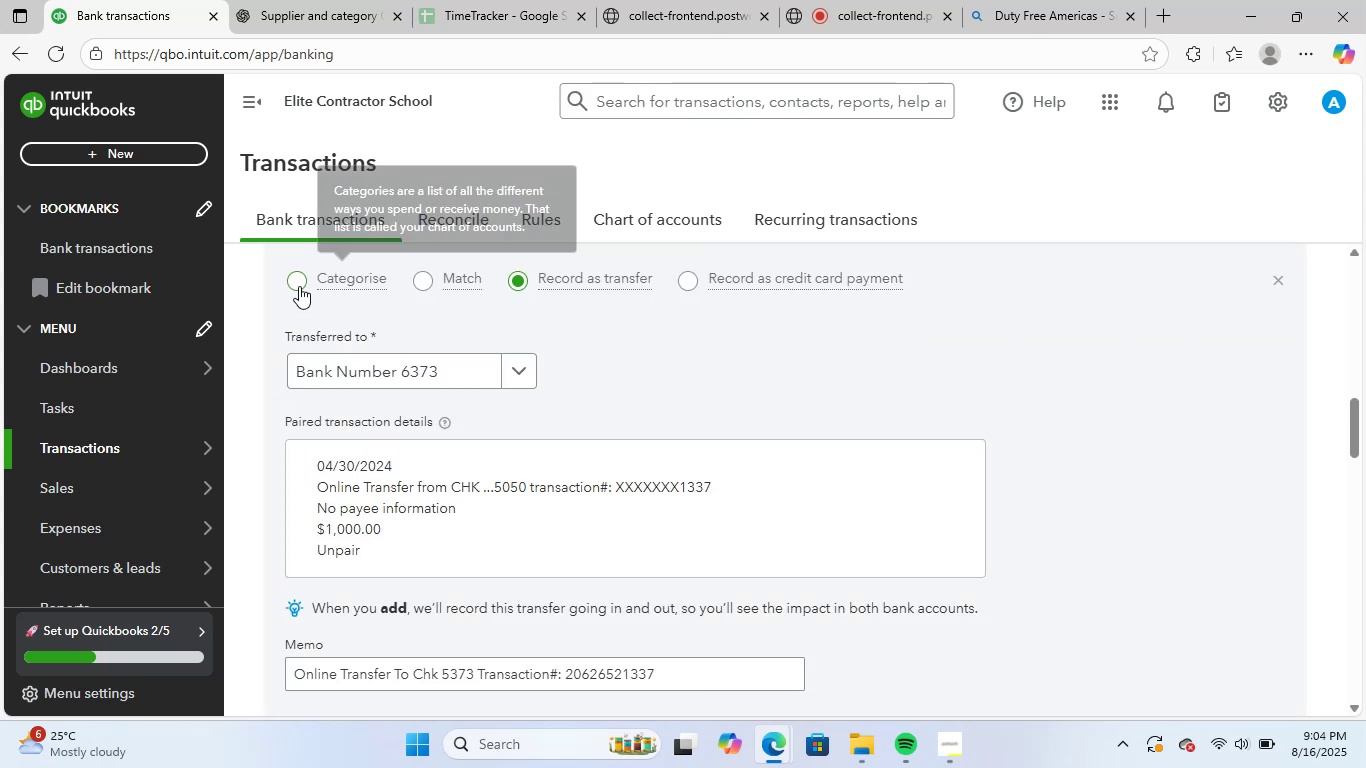 
left_click([299, 284])
 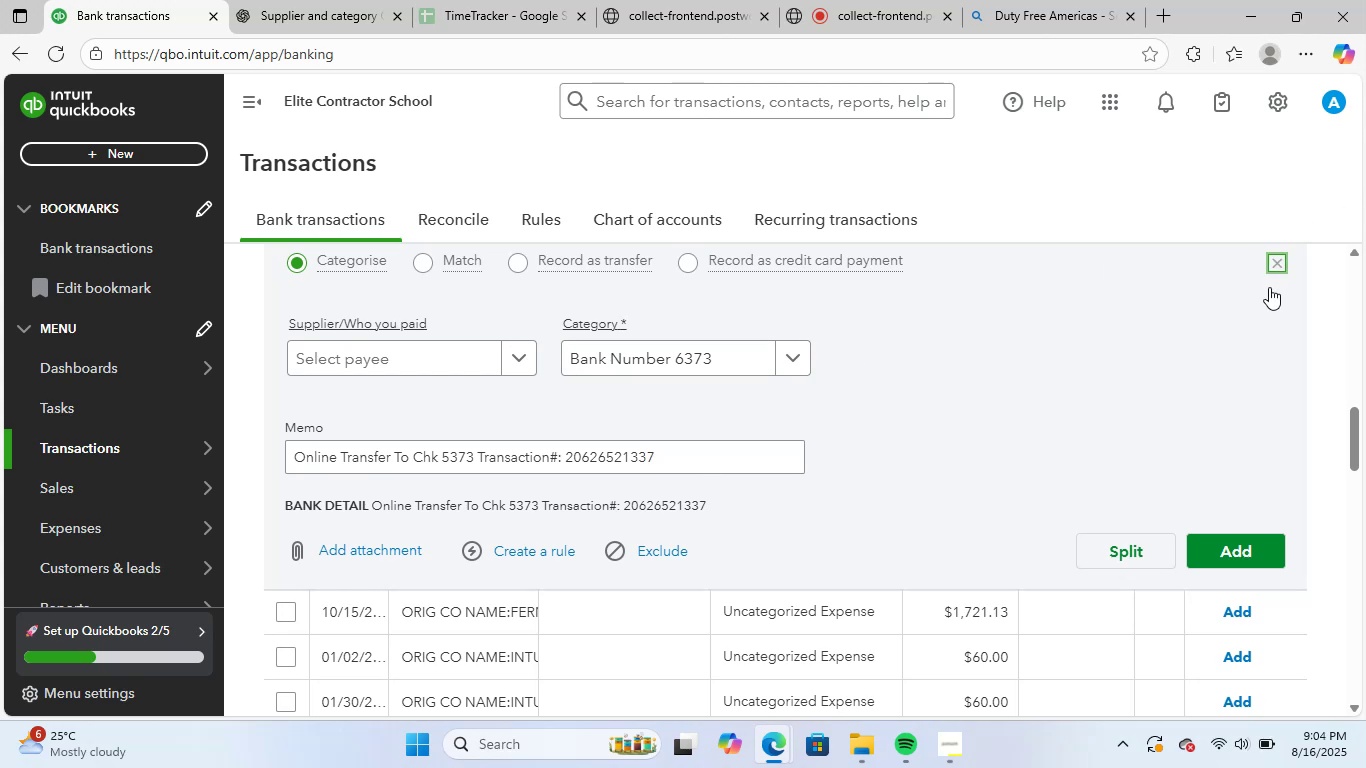 
scroll: coordinate [625, 452], scroll_direction: up, amount: 2.0
 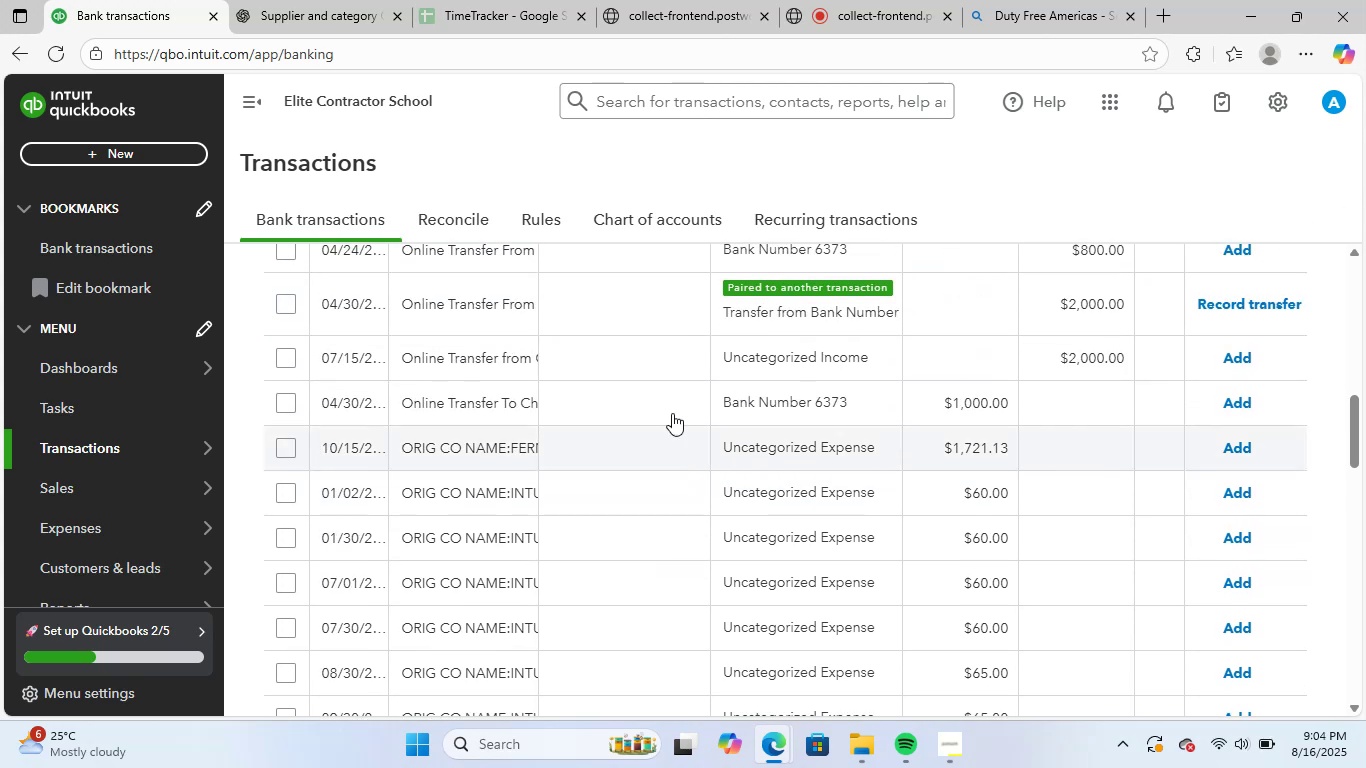 
left_click_drag(start_coordinate=[604, 306], to_coordinate=[604, 311])
 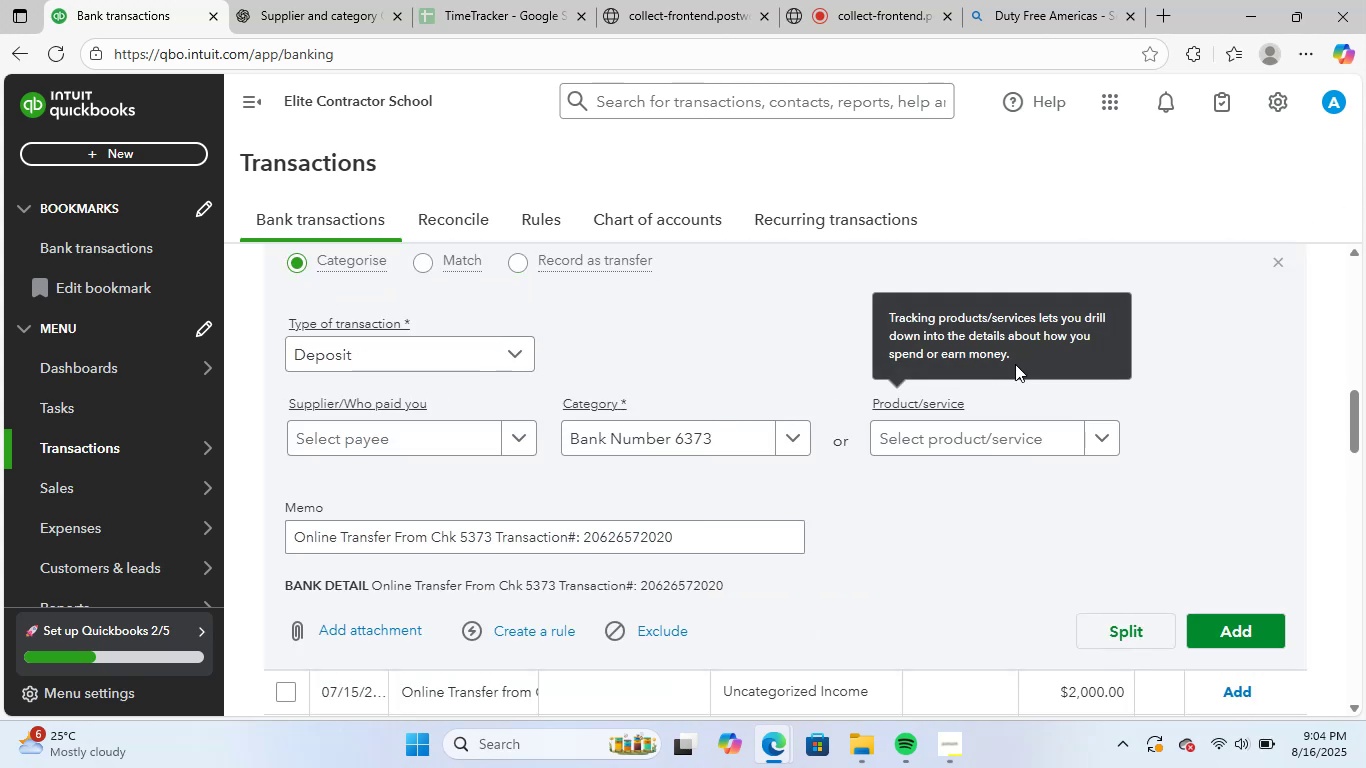 
left_click([1282, 263])
 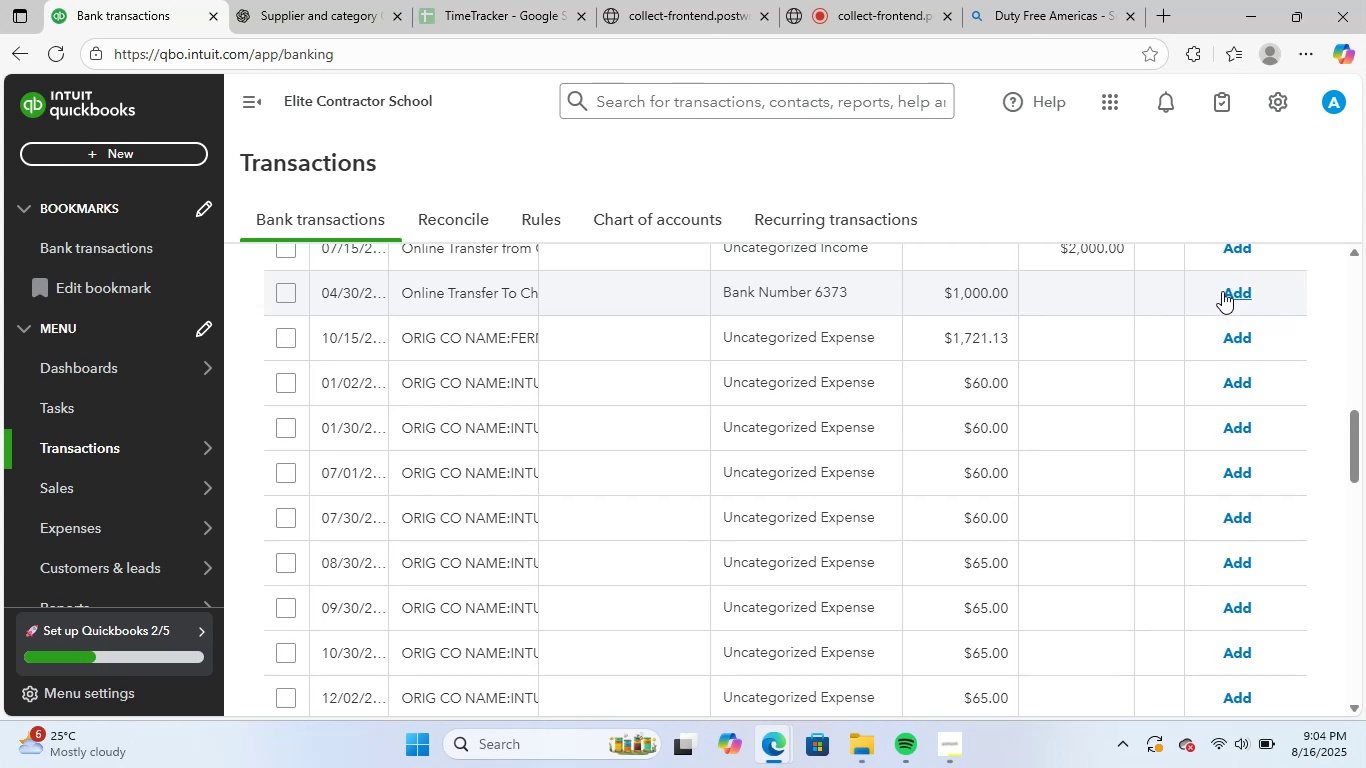 
scroll: coordinate [899, 571], scroll_direction: up, amount: 6.0
 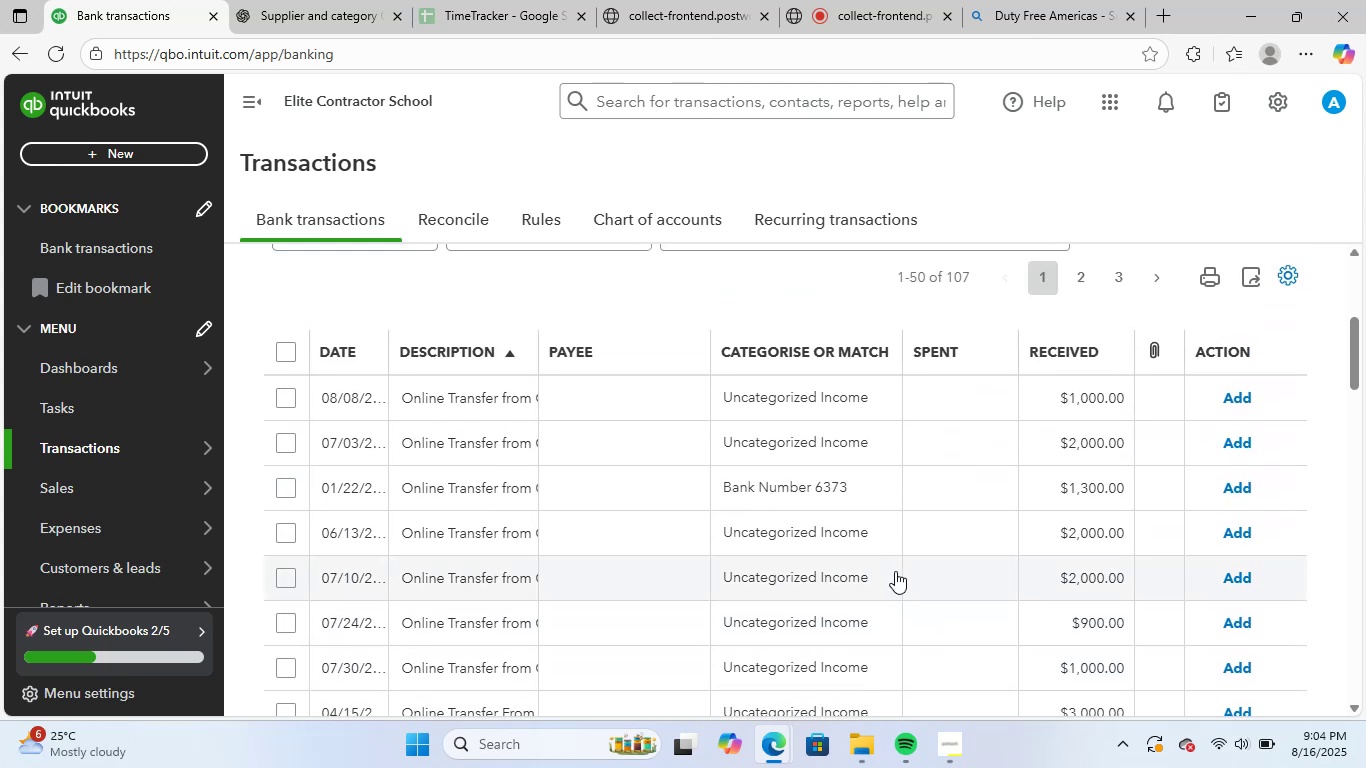 
scroll: coordinate [876, 573], scroll_direction: down, amount: 10.0
 